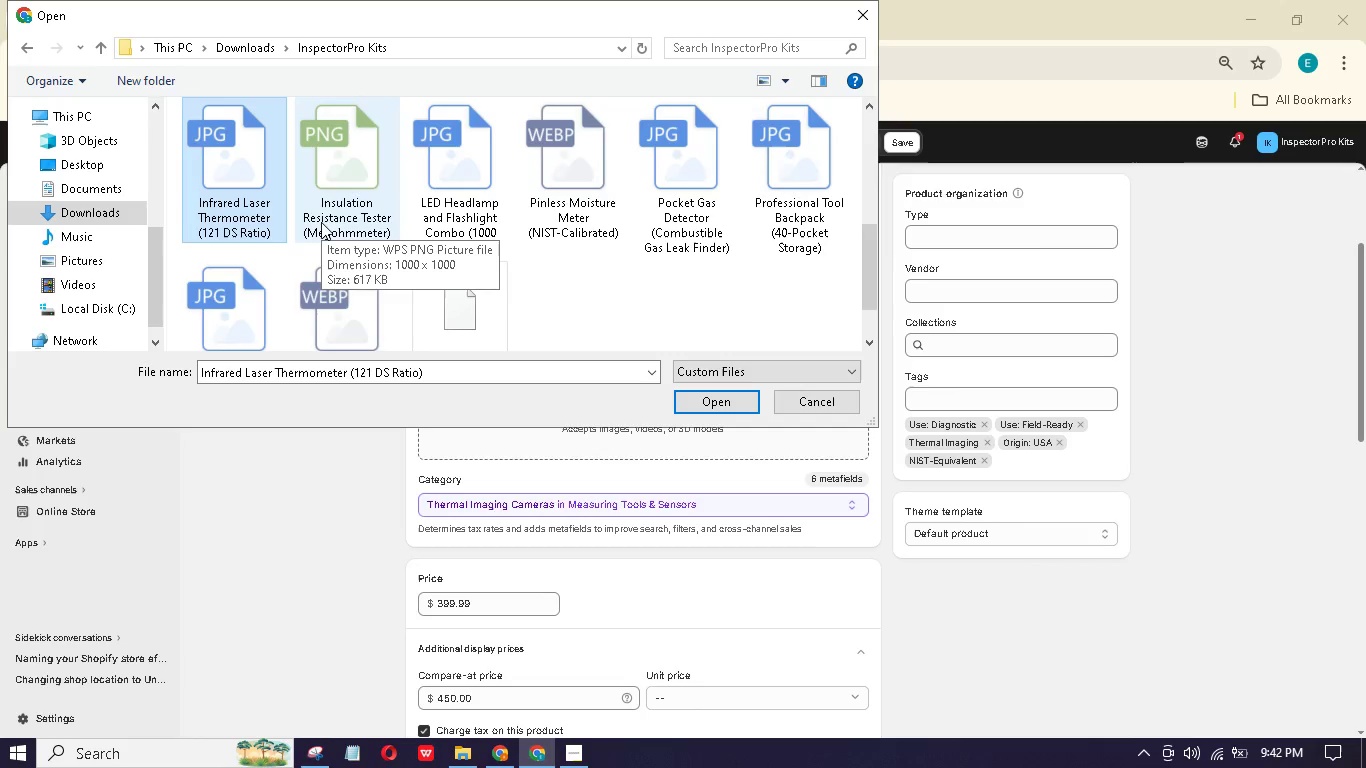 
wait(5.12)
 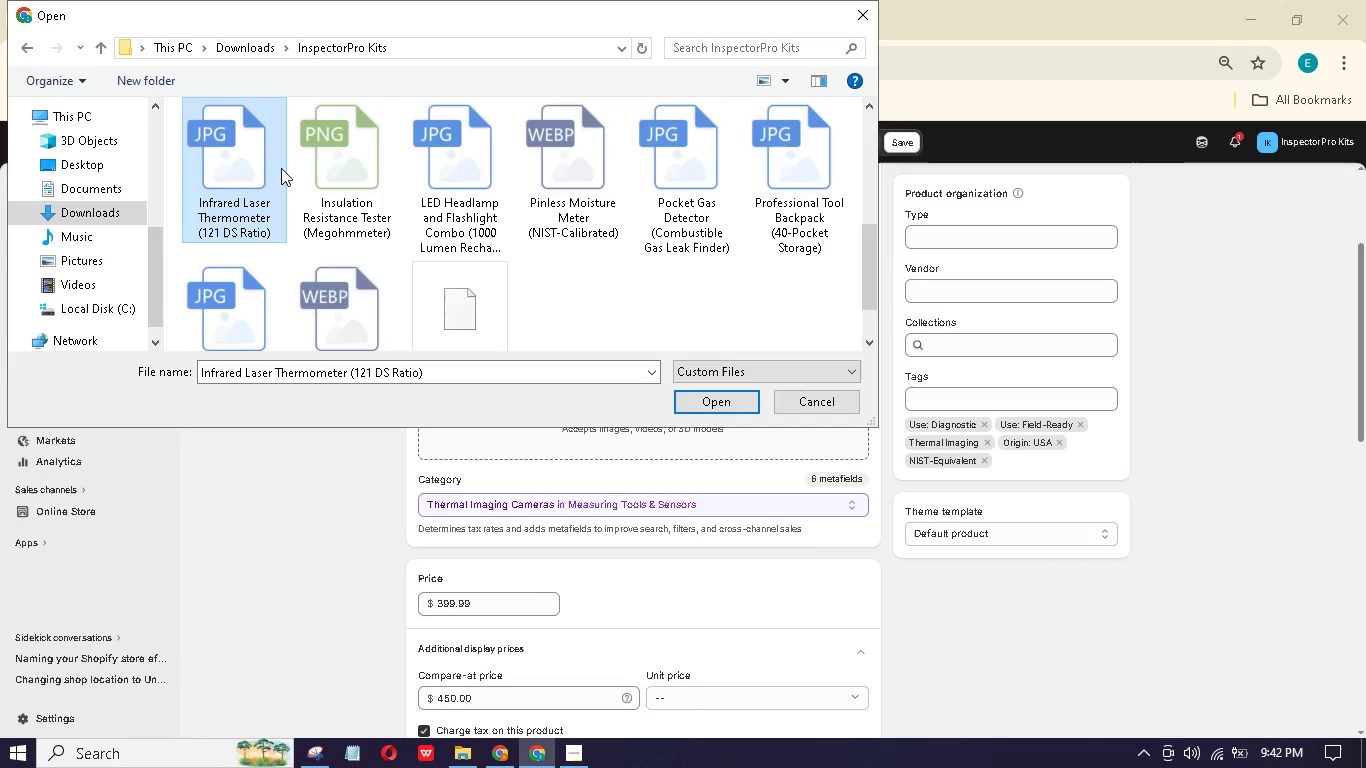 
scroll: coordinate [321, 220], scroll_direction: up, amount: 1.0
 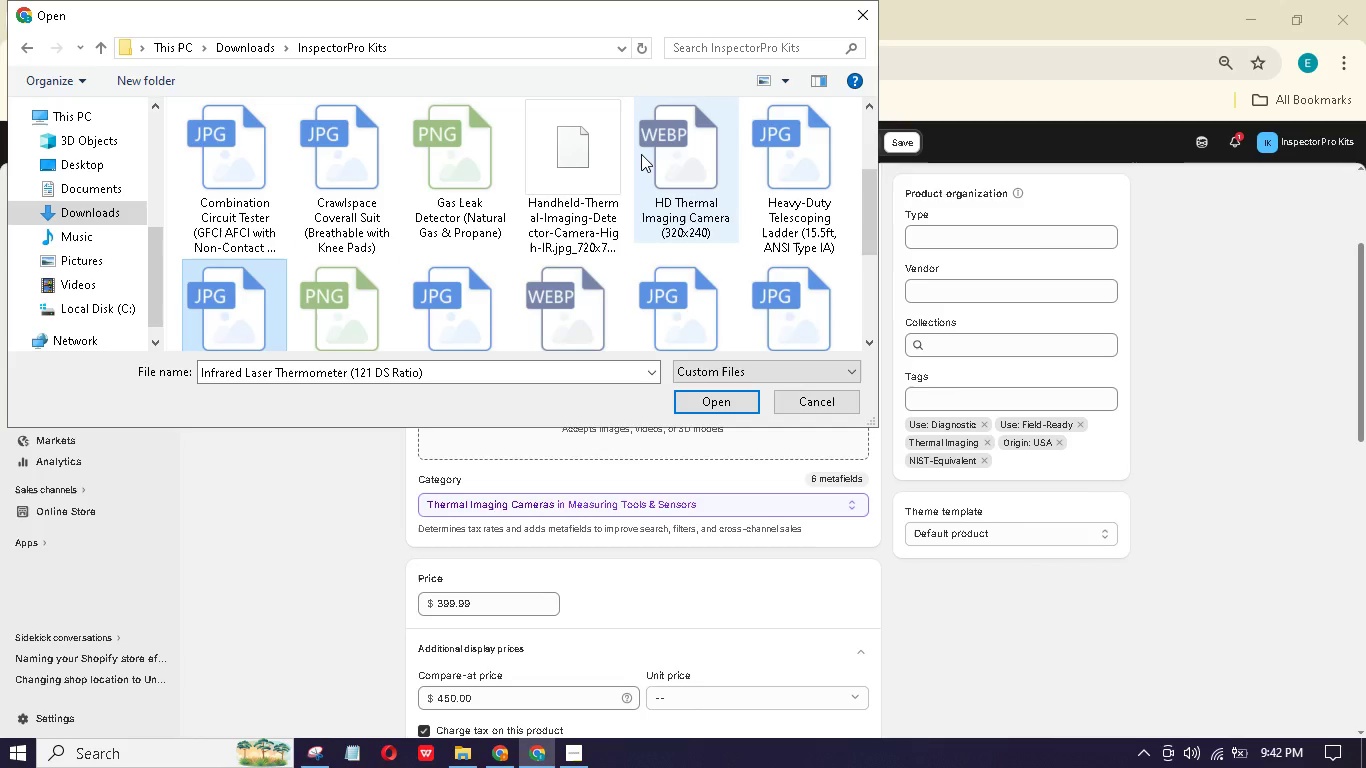 
left_click([641, 154])
 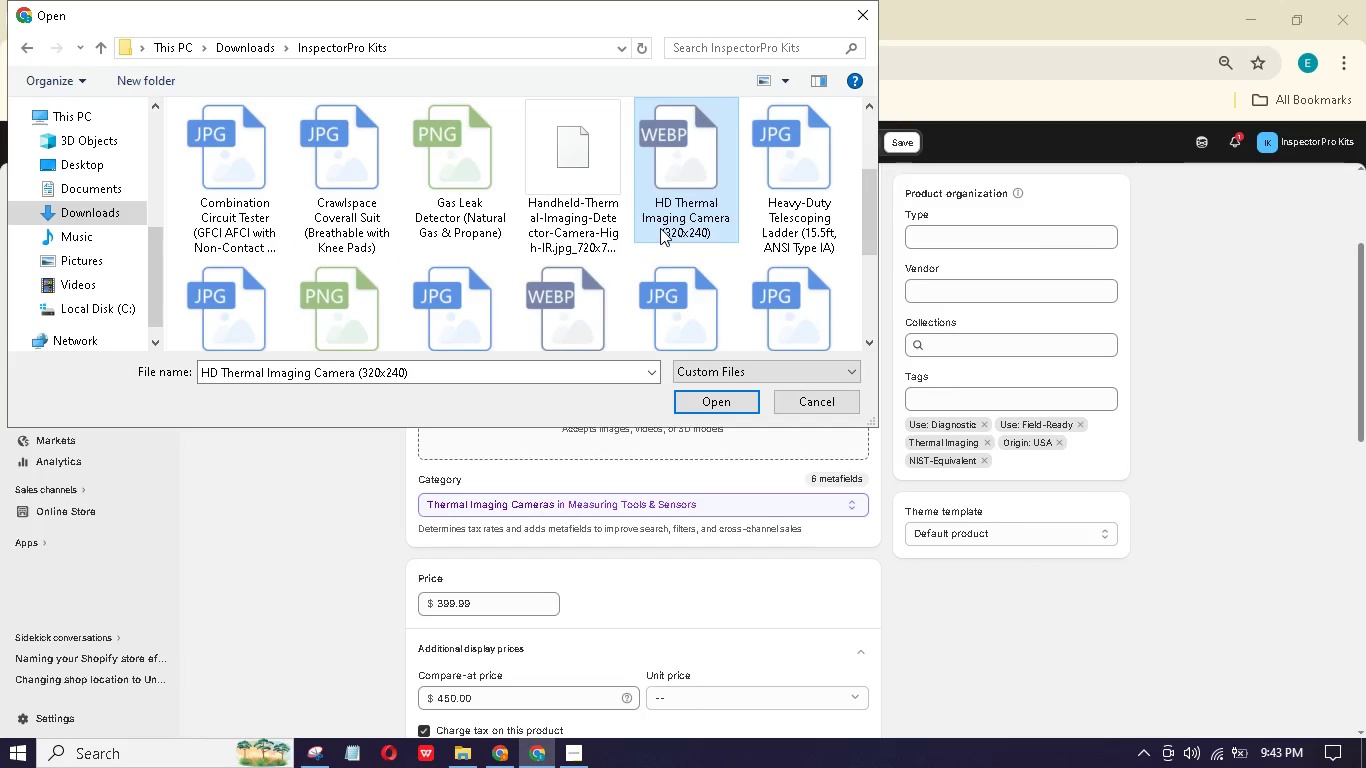 
mouse_move([683, 271])
 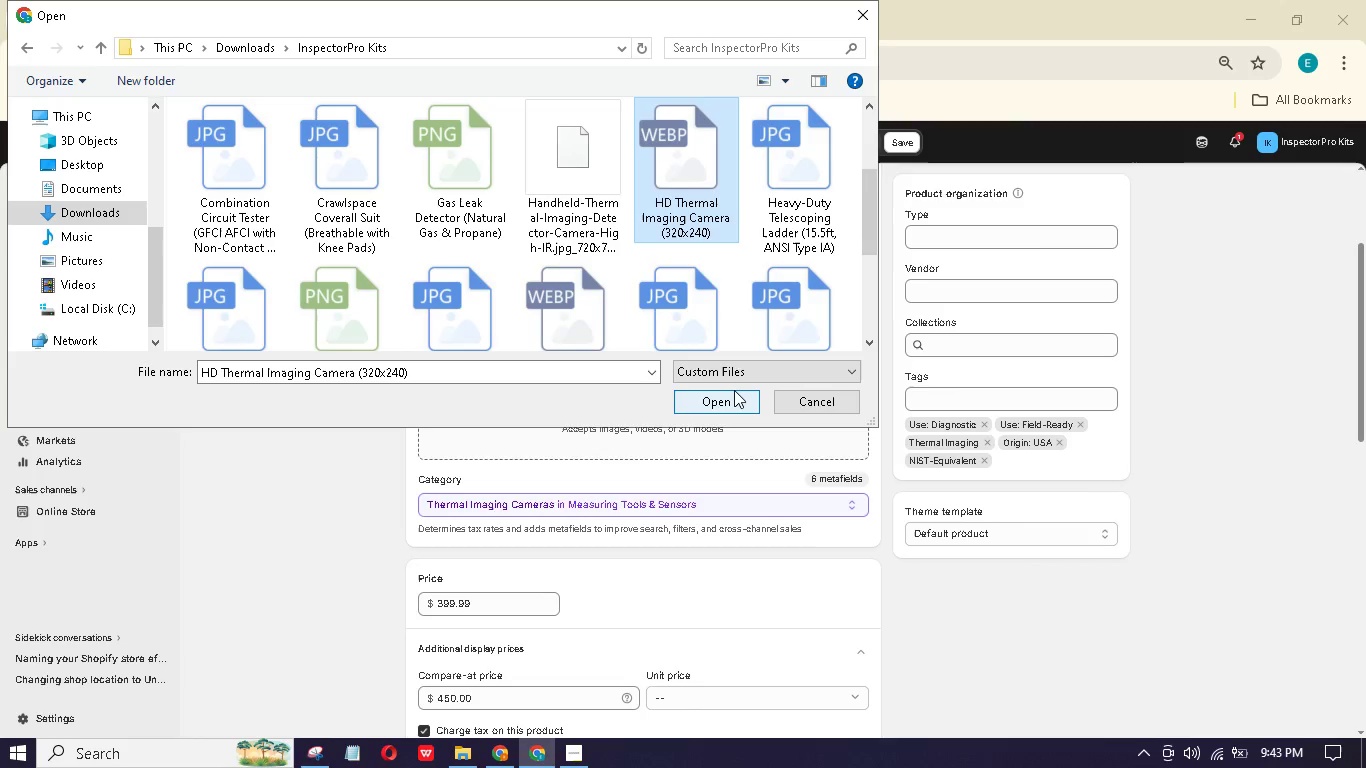 
left_click([734, 391])
 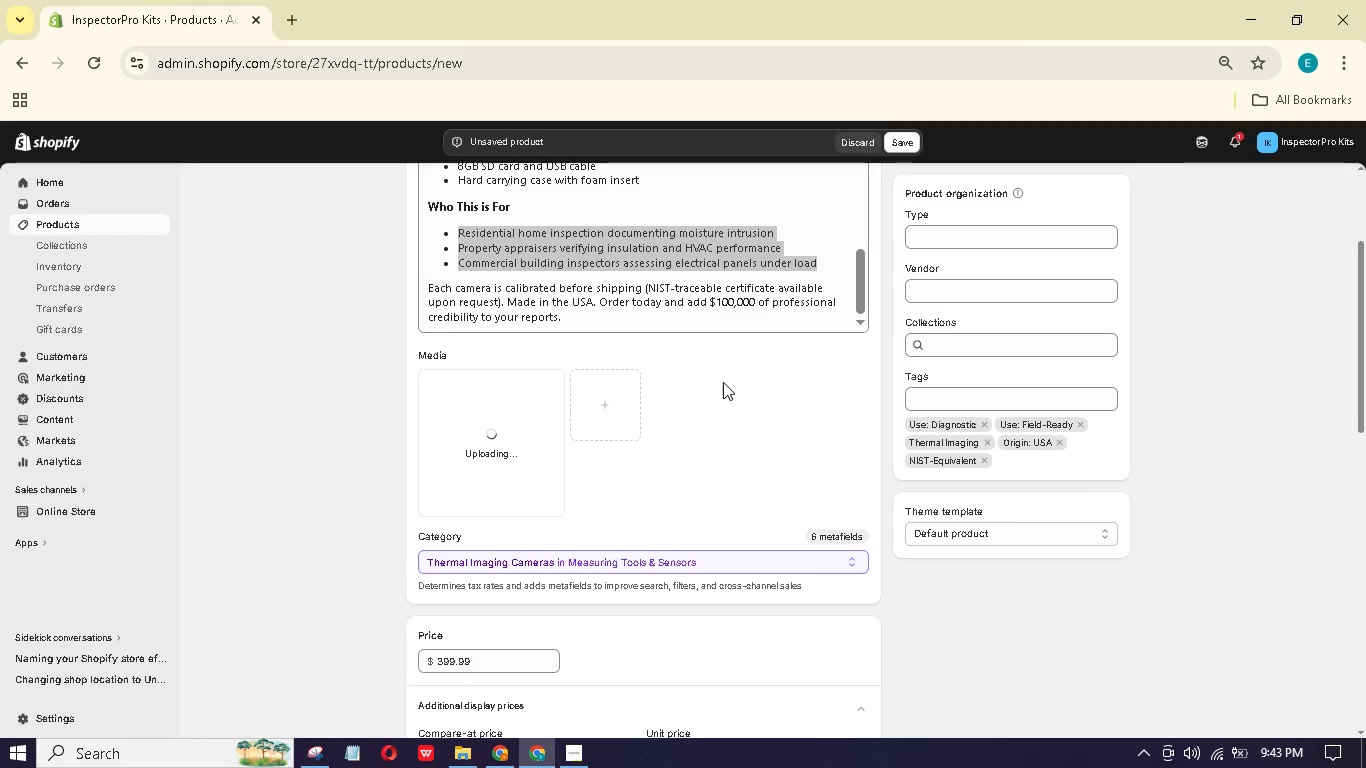 
scroll: coordinate [716, 373], scroll_direction: up, amount: 10.0
 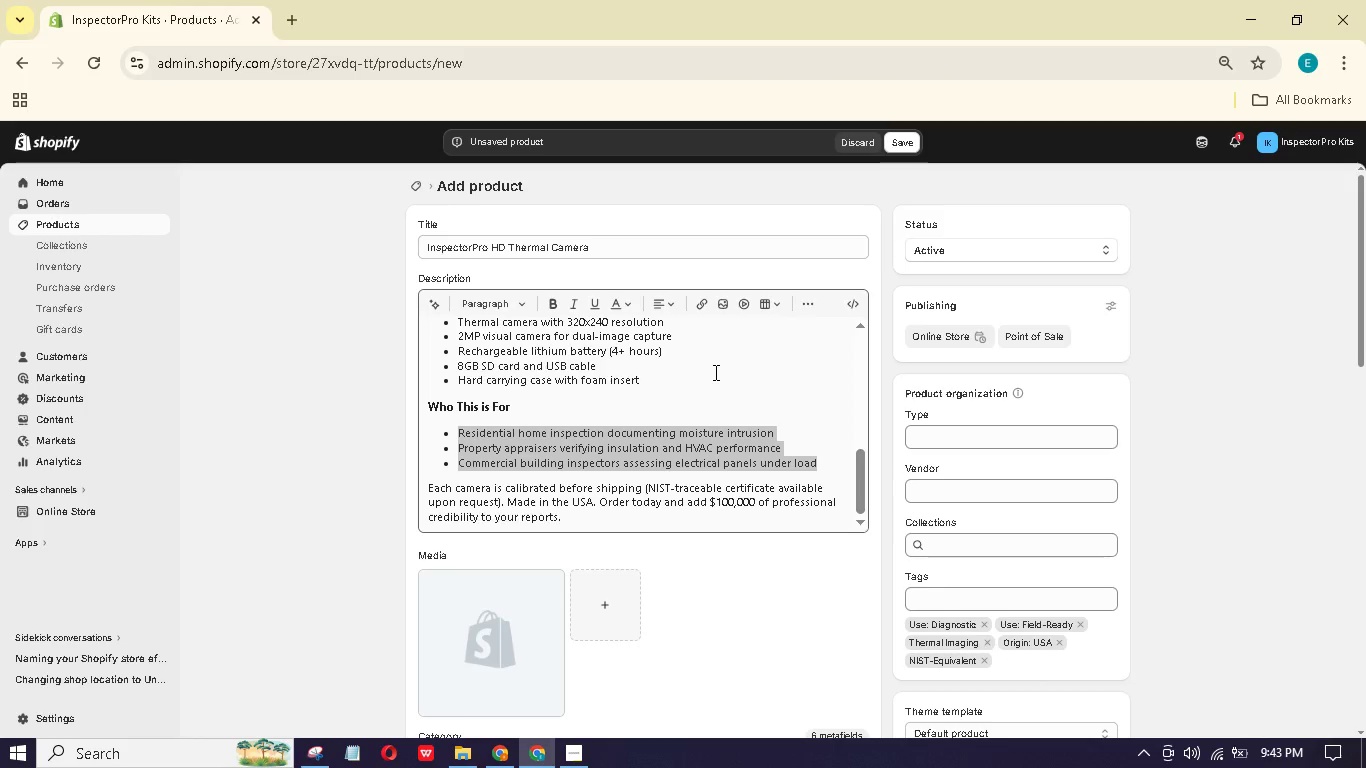 
wait(6.01)
 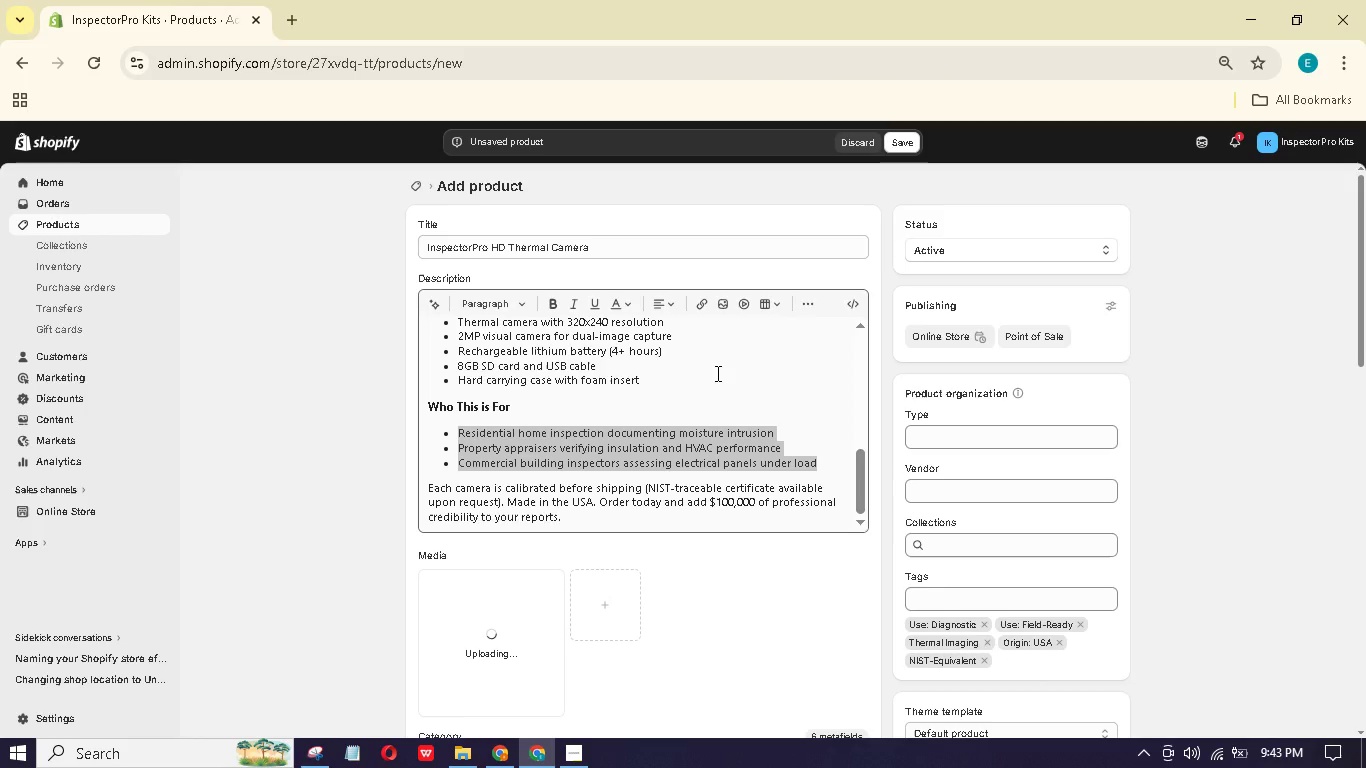 
scroll: coordinate [705, 348], scroll_direction: down, amount: 10.0
 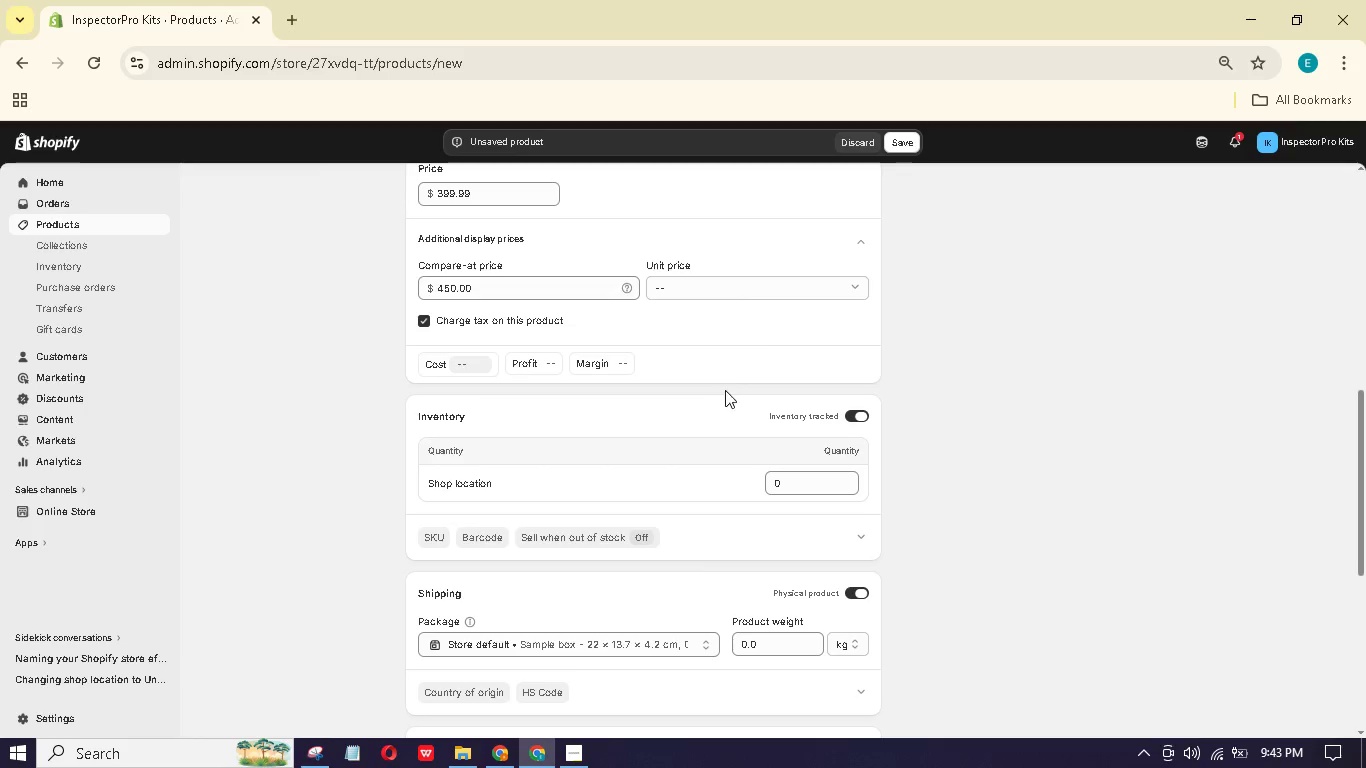 
mouse_move([746, 472])
 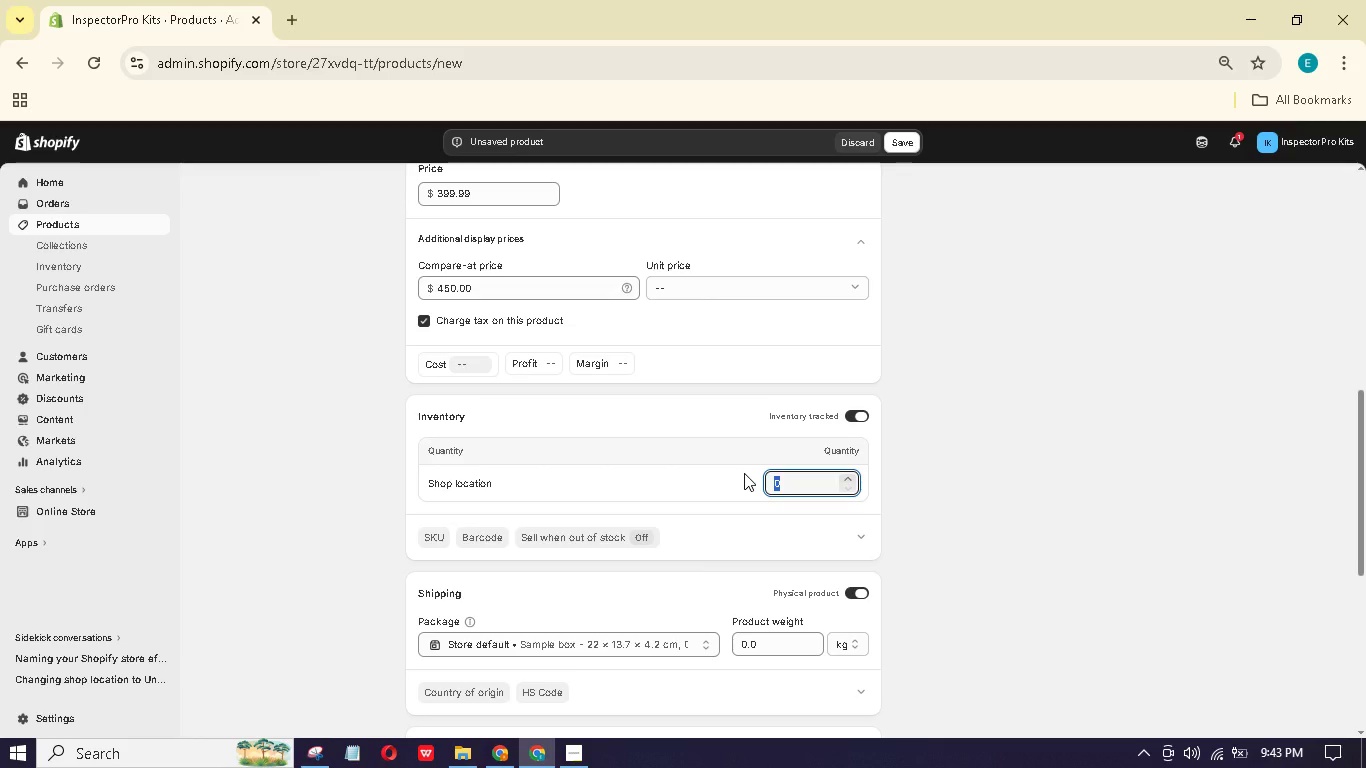 
key(Numpad1)
 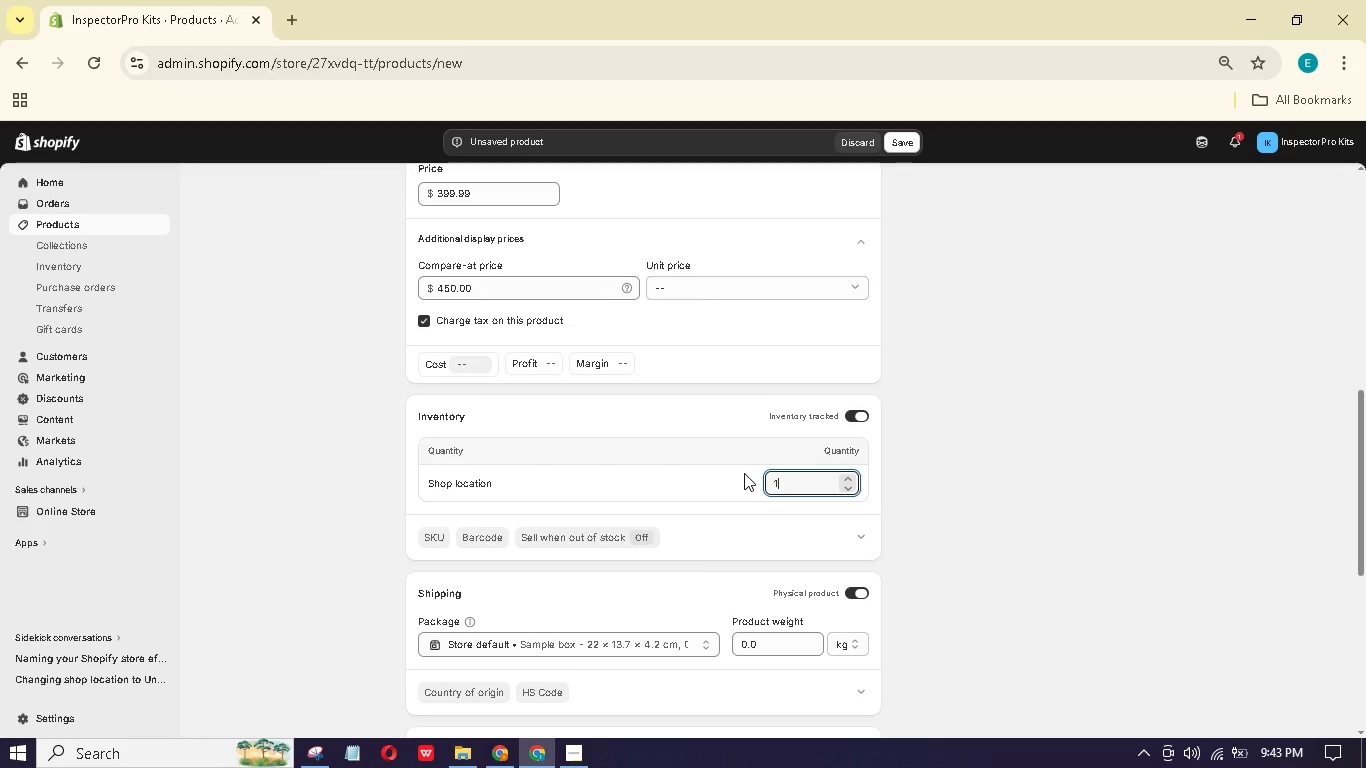 
key(Numpad0)
 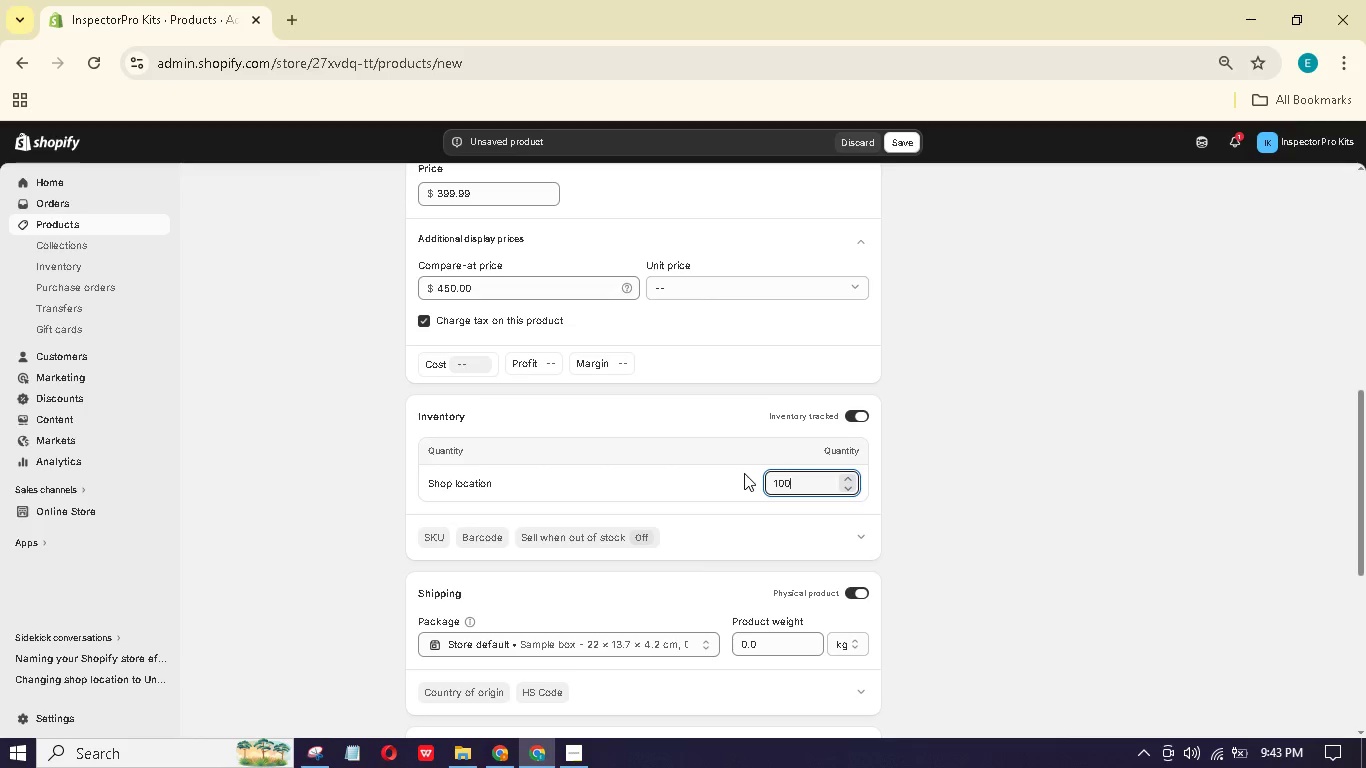 
key(Numpad0)
 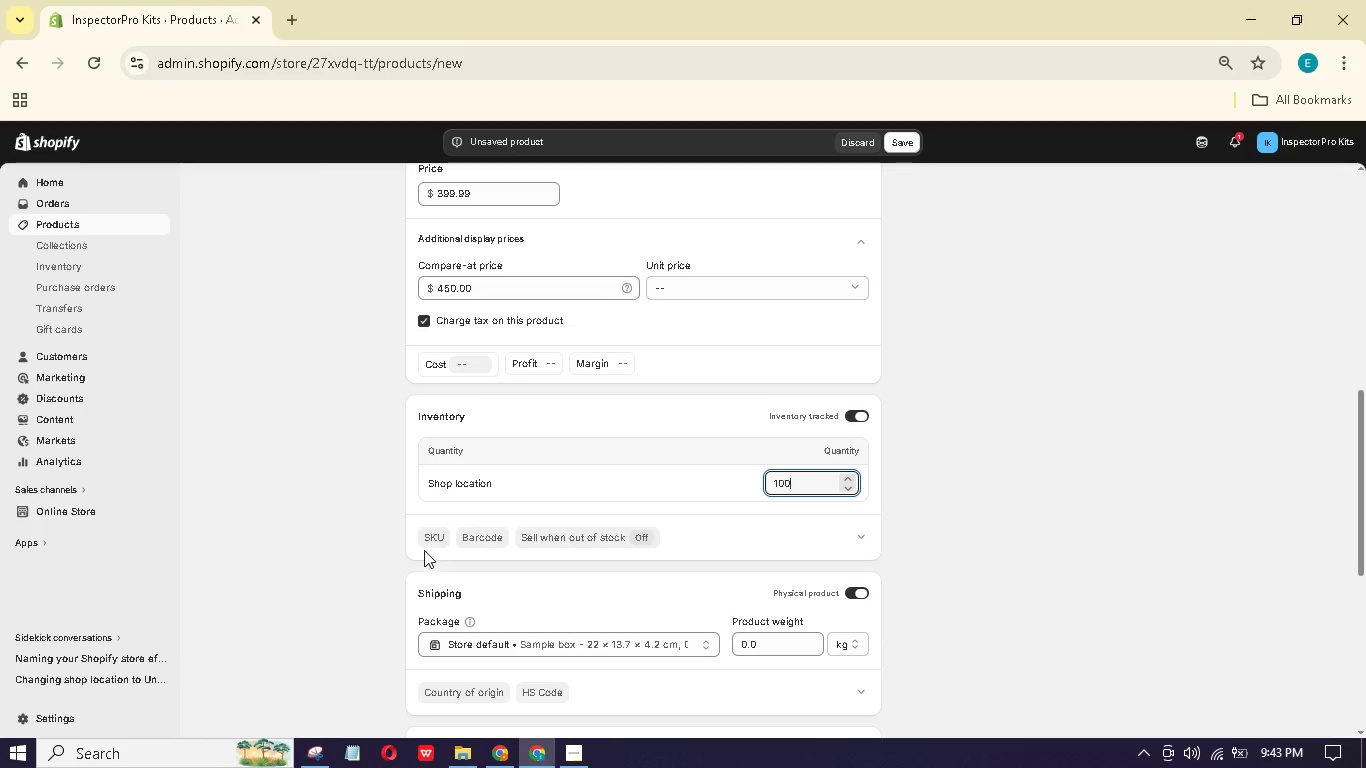 
left_click([427, 536])
 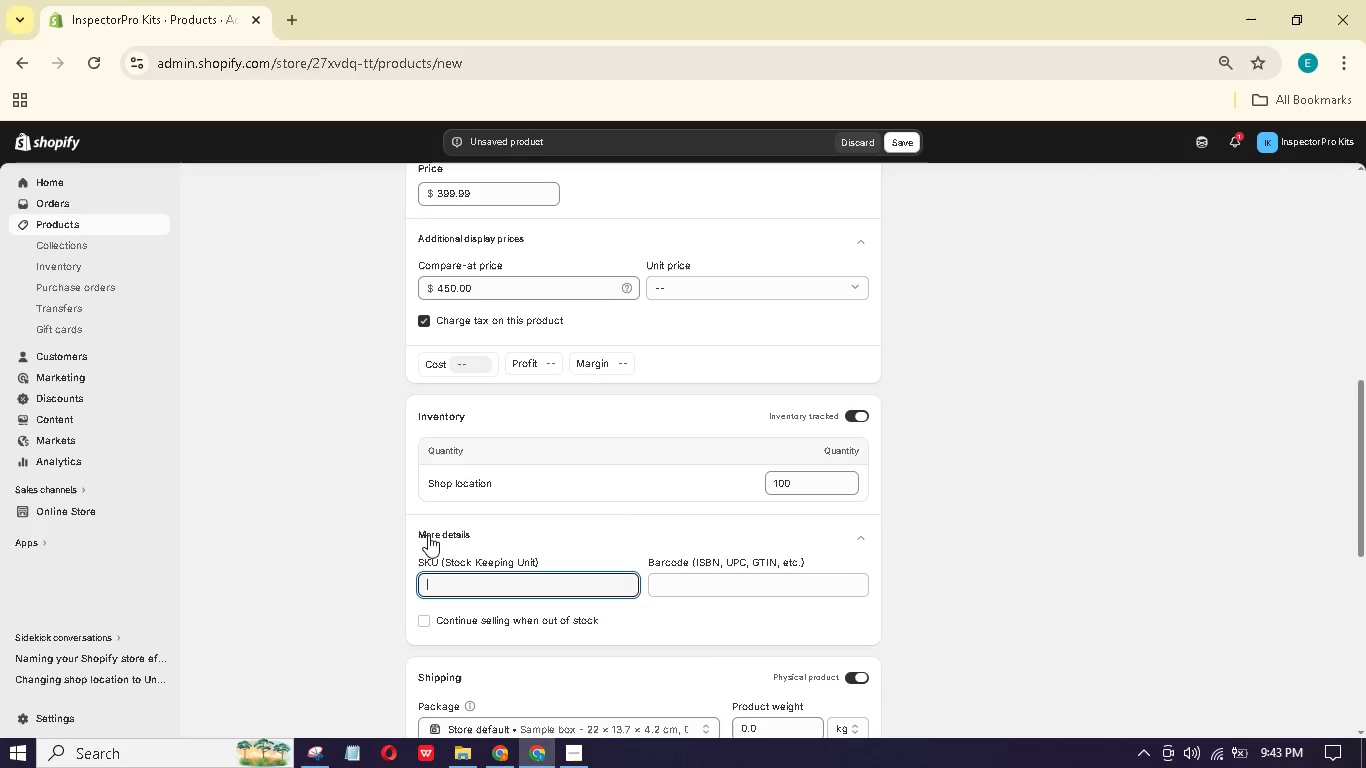 
type(IP-)
 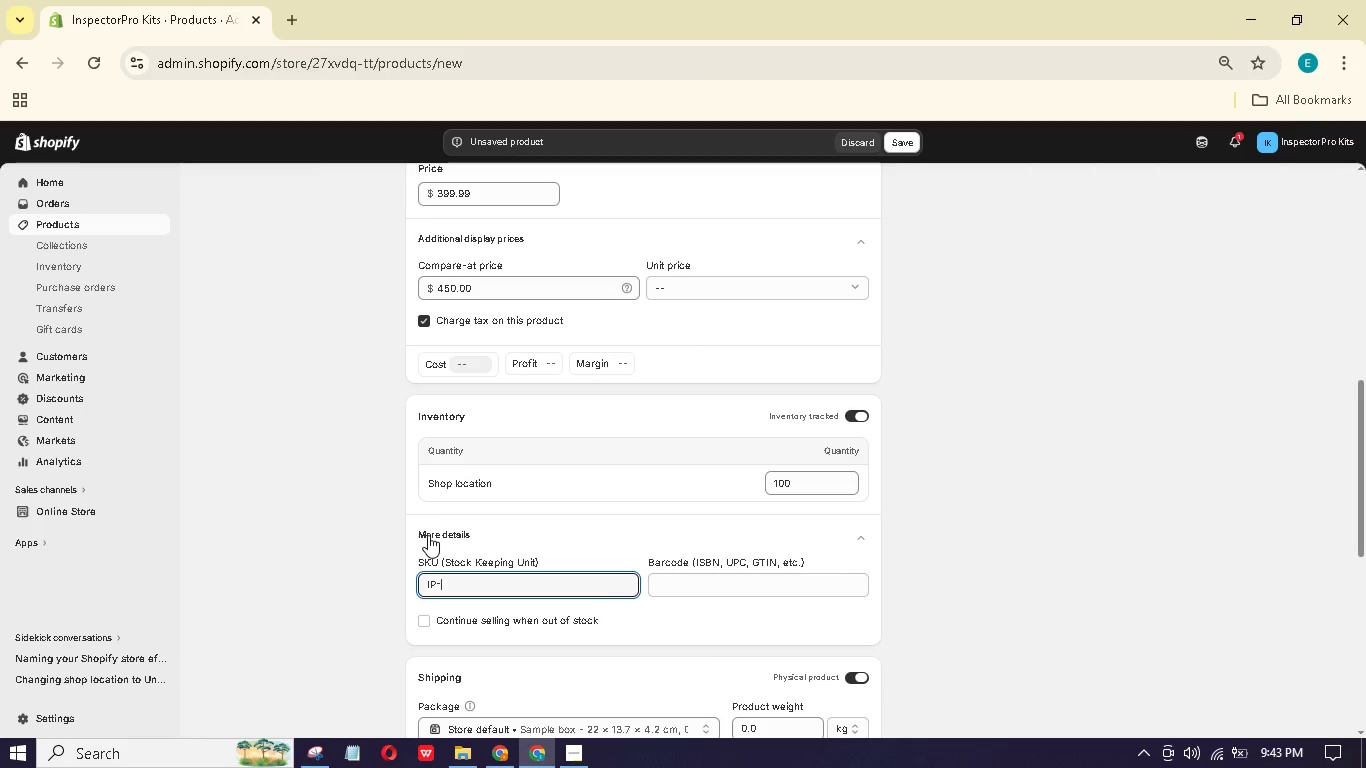 
wait(5.58)
 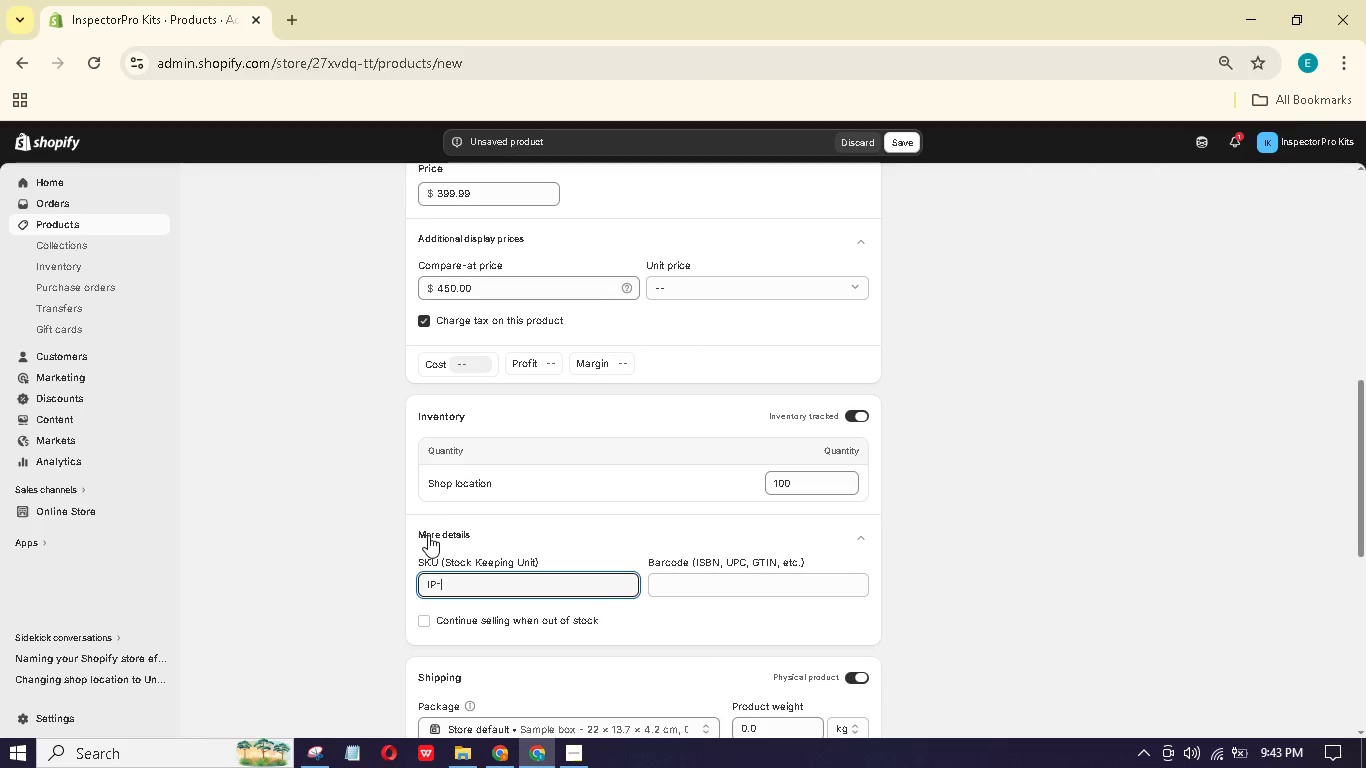 
type(TH-)
 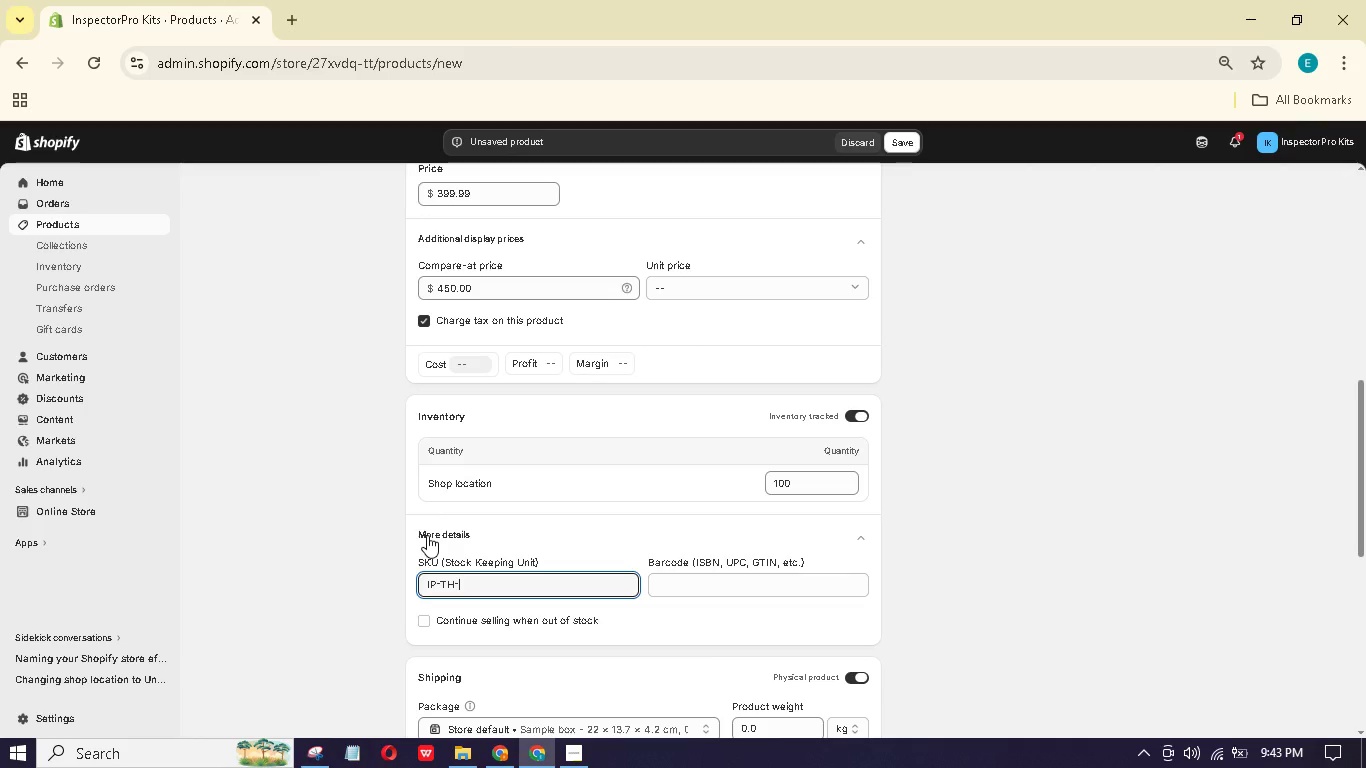 
wait(6.11)
 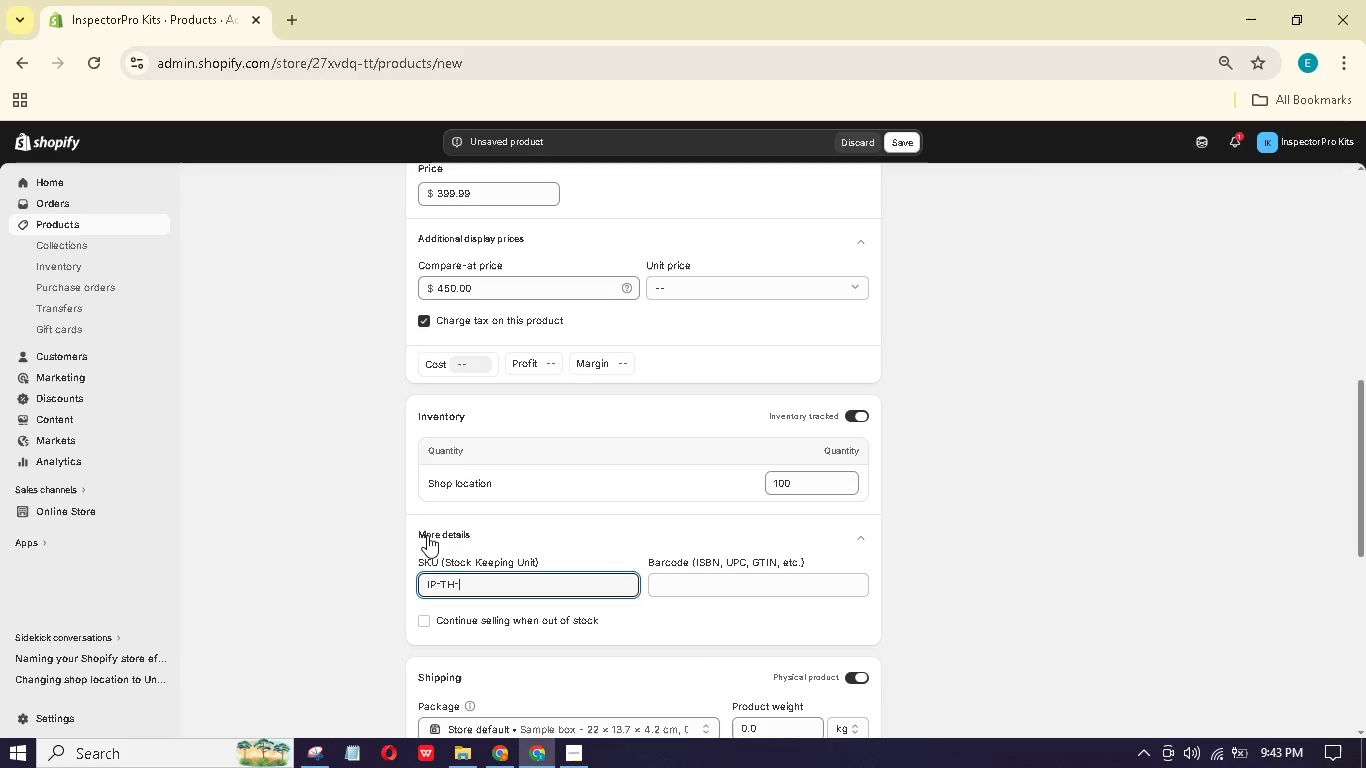 
type(320)
 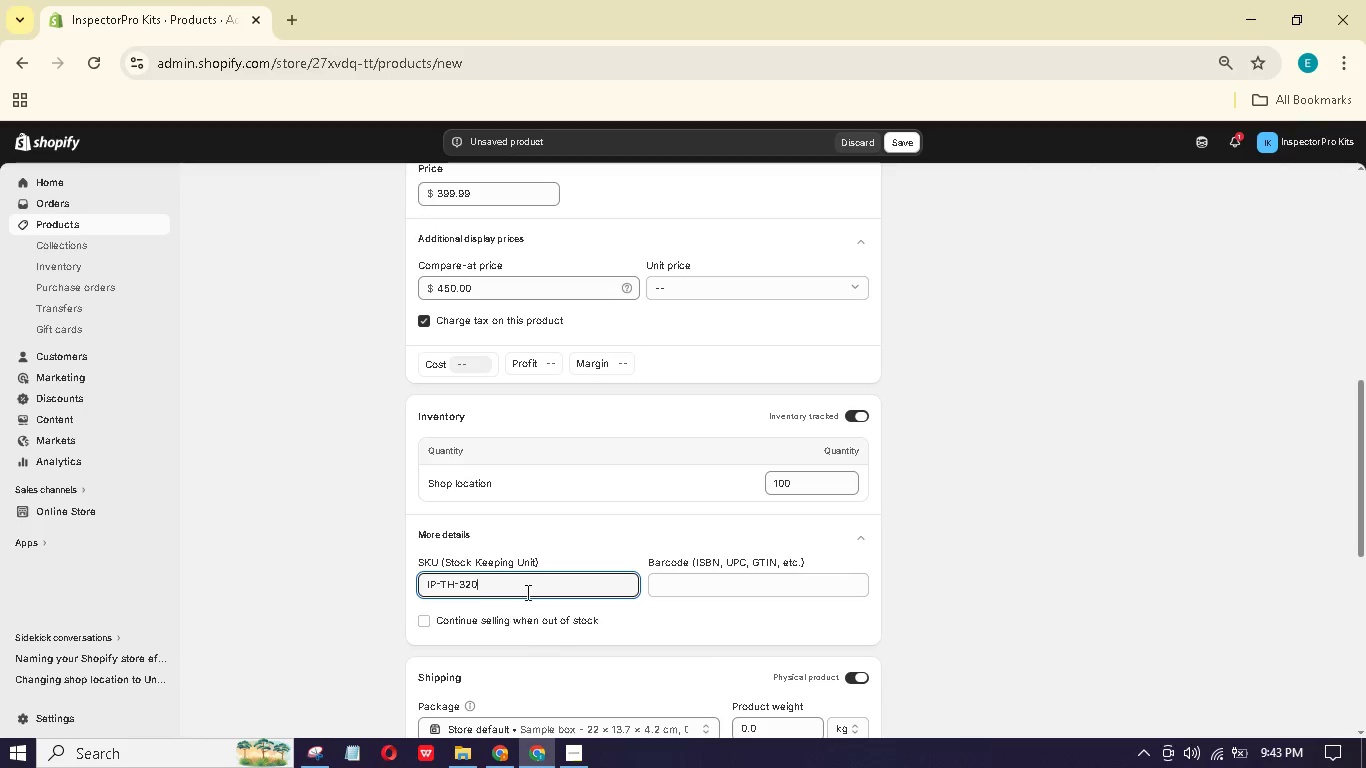 
scroll: coordinate [761, 496], scroll_direction: down, amount: 2.0
 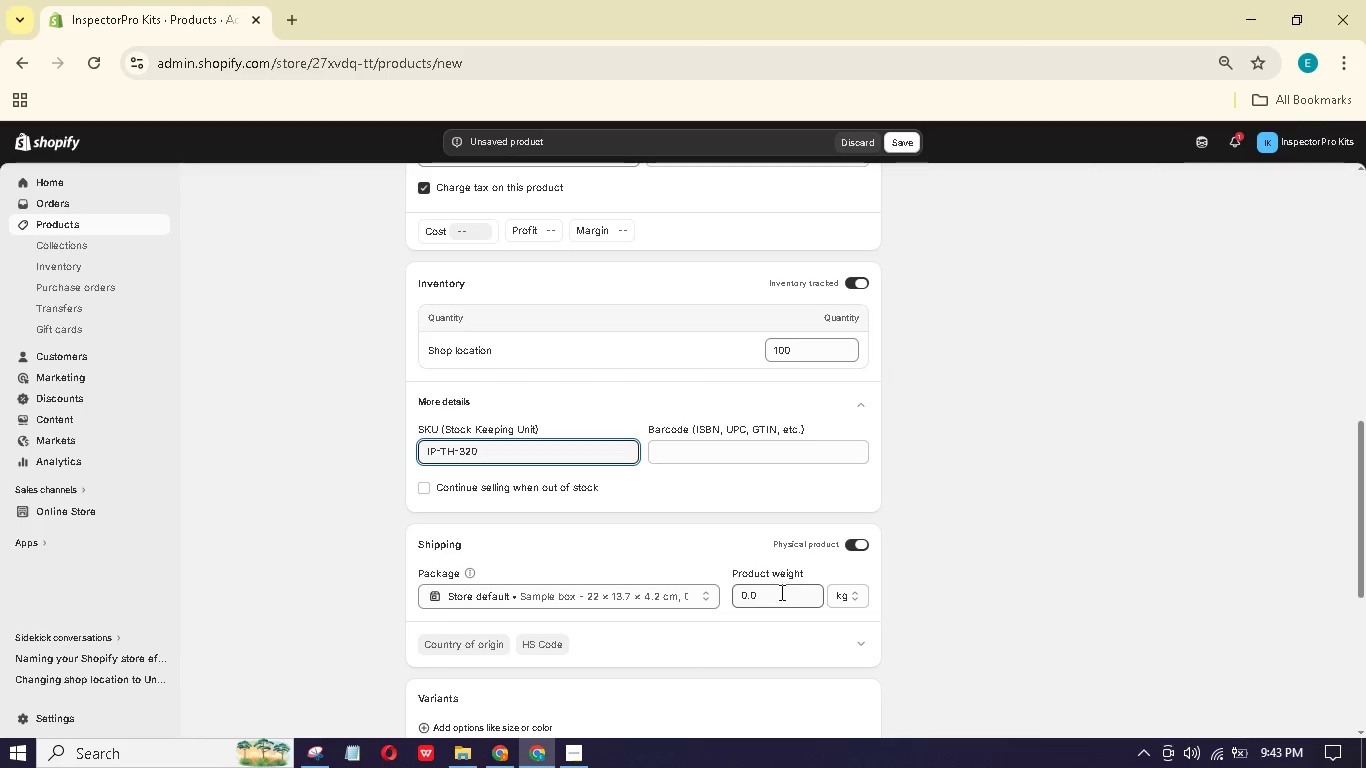 
left_click_drag(start_coordinate=[781, 594], to_coordinate=[710, 606])
 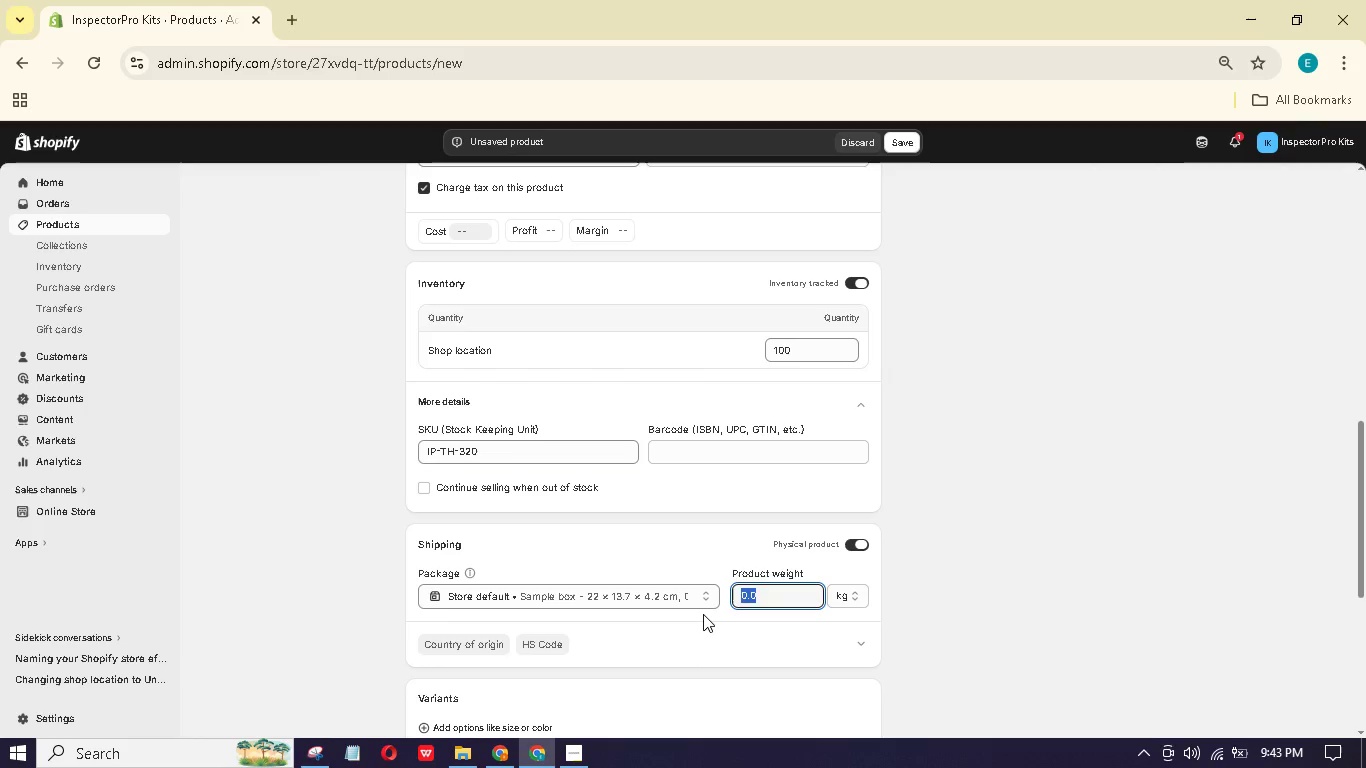 
key(Numpad1)
 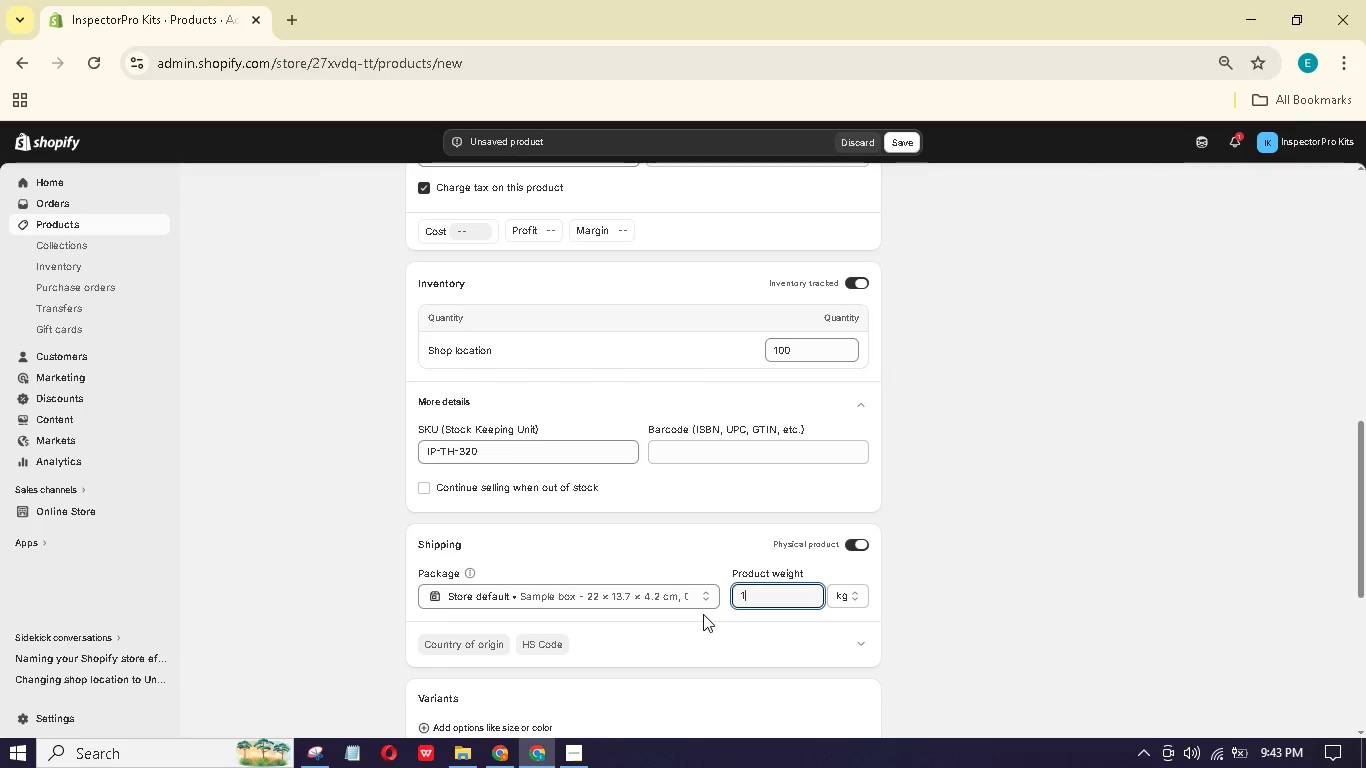 
hold_key(key=NumpadDecimal, duration=0.34)
 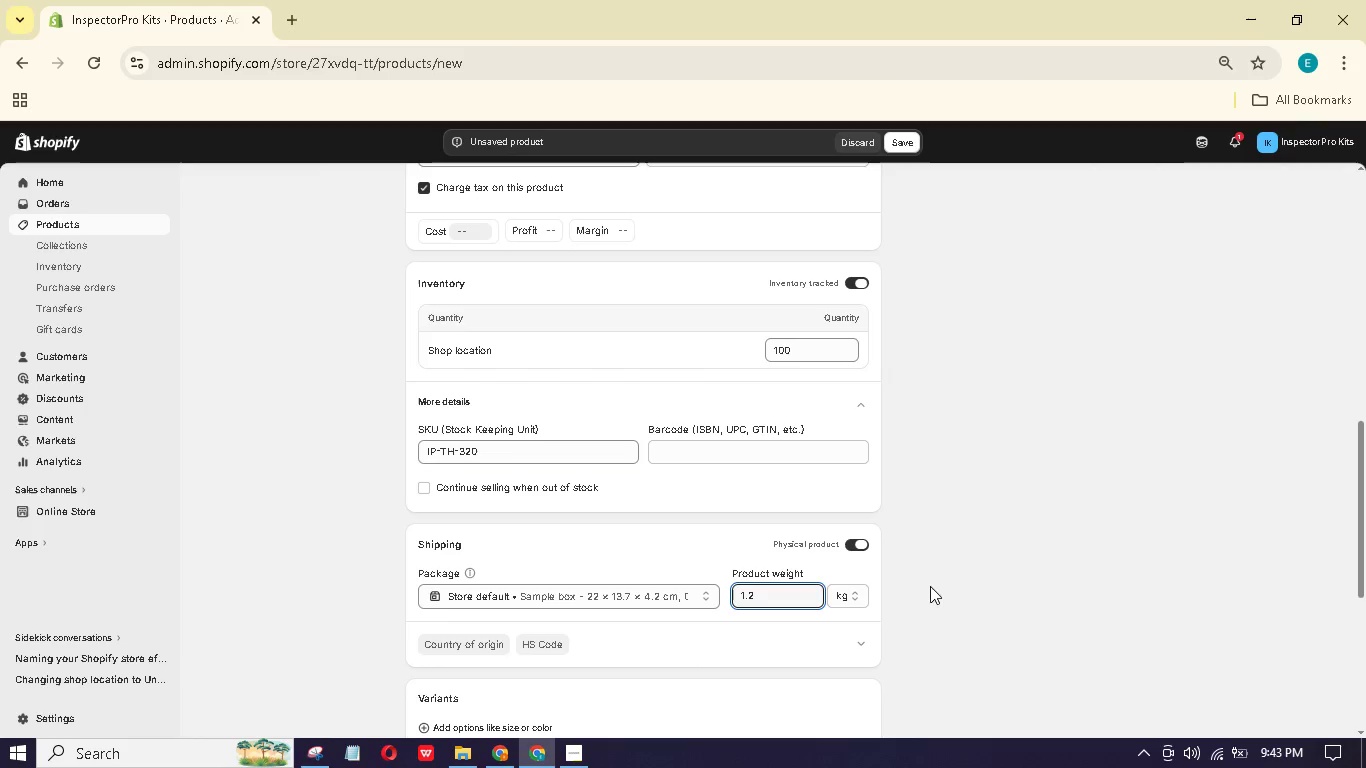 
key(Numpad2)
 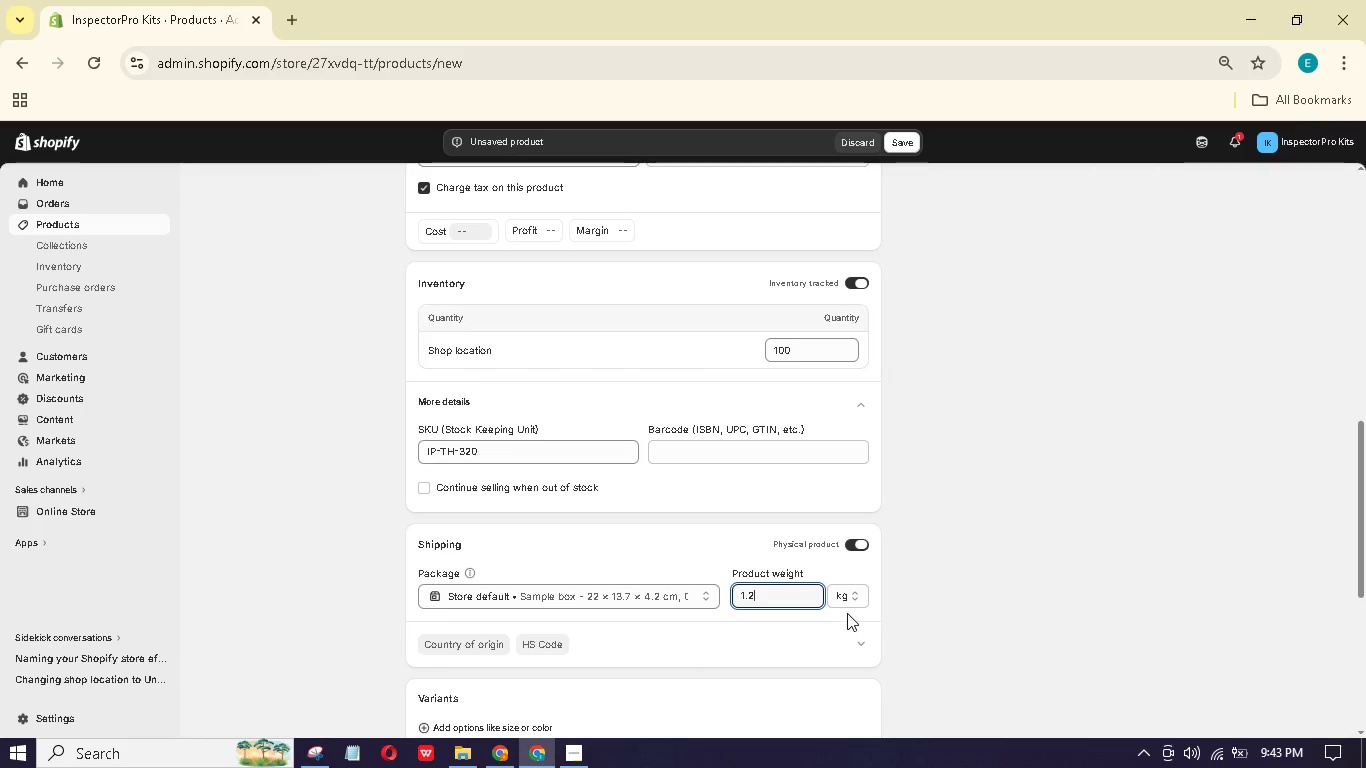 
left_click([842, 599])
 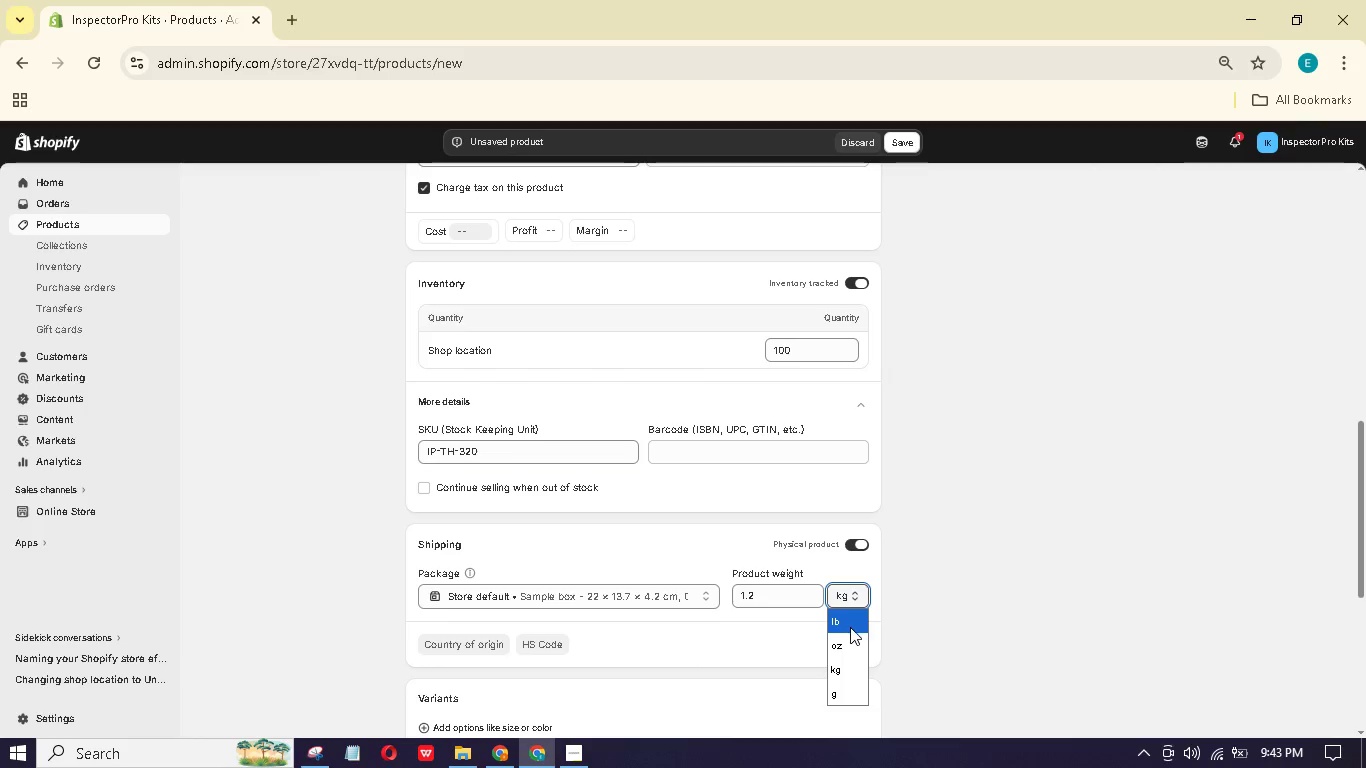 
left_click([844, 624])
 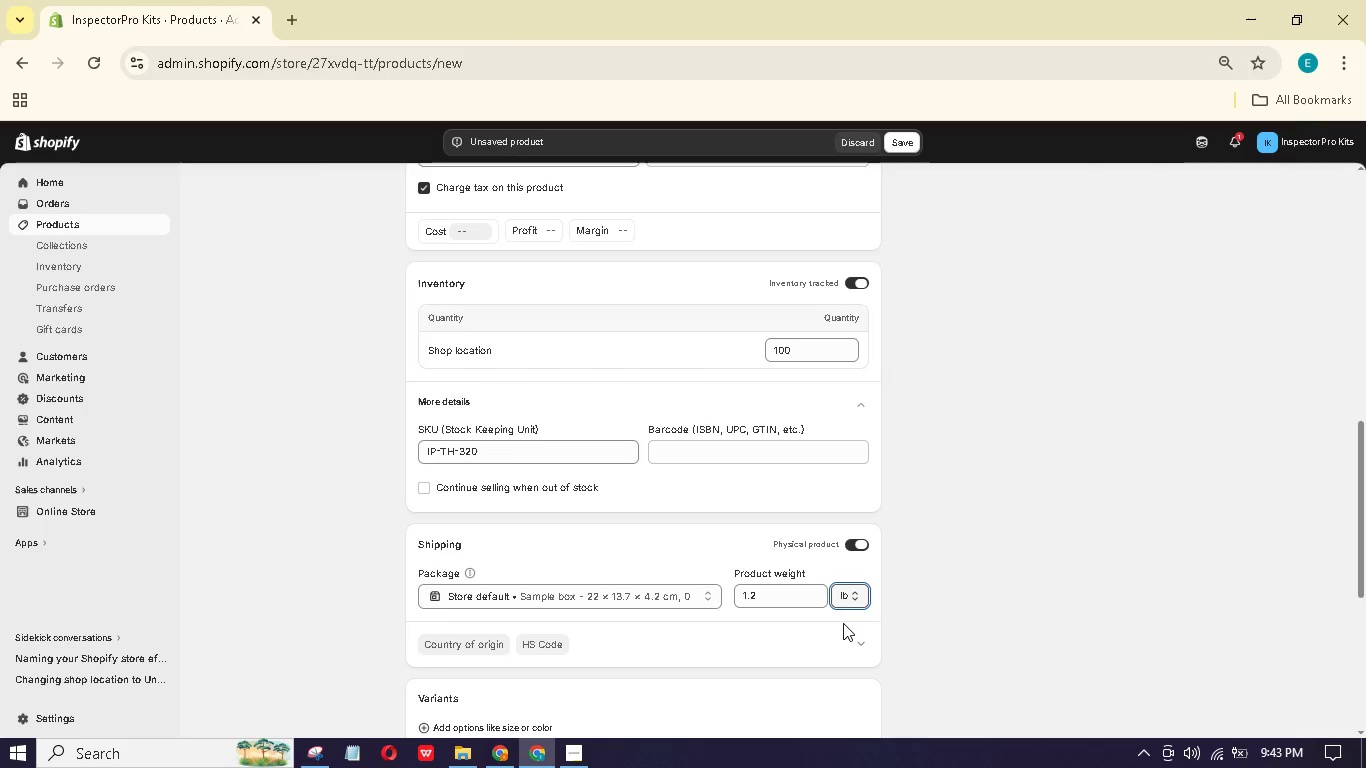 
wait(8.14)
 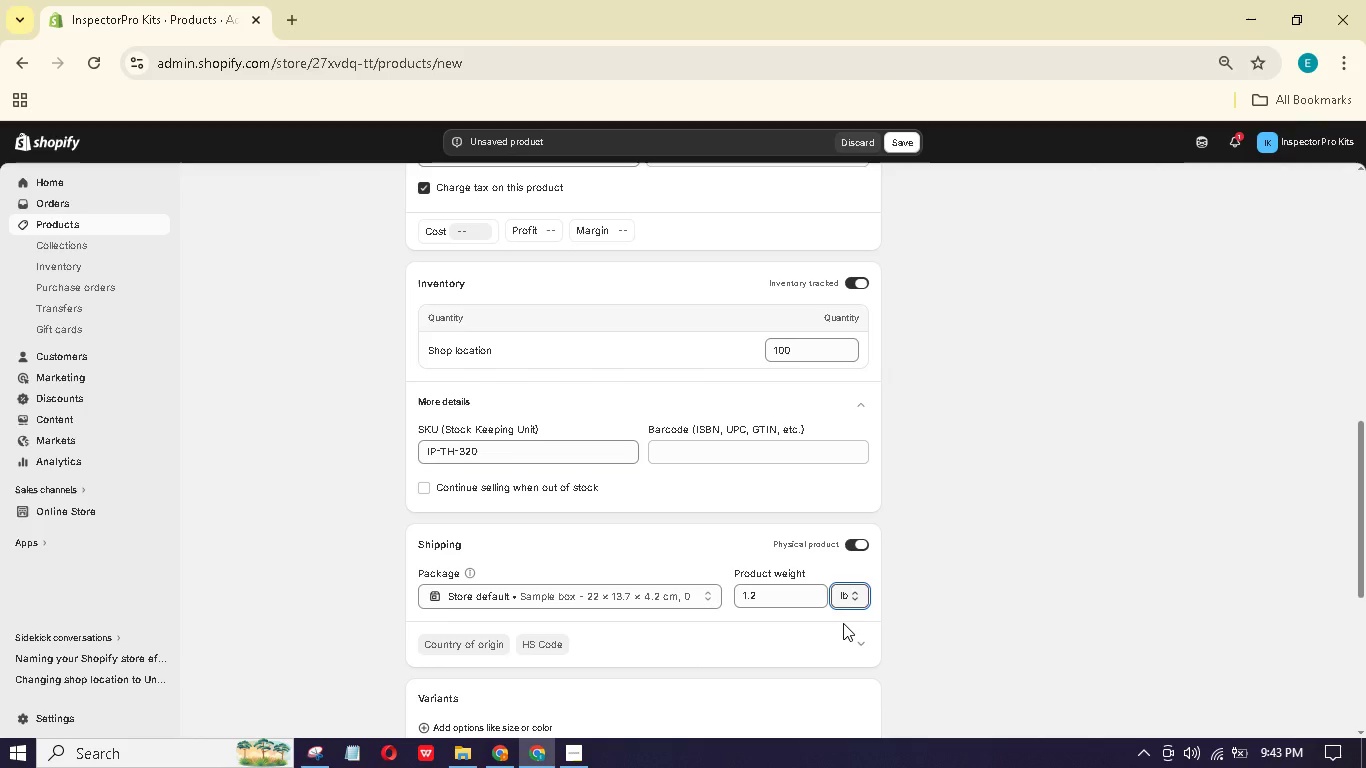 
scroll: coordinate [741, 550], scroll_direction: down, amount: 8.0
 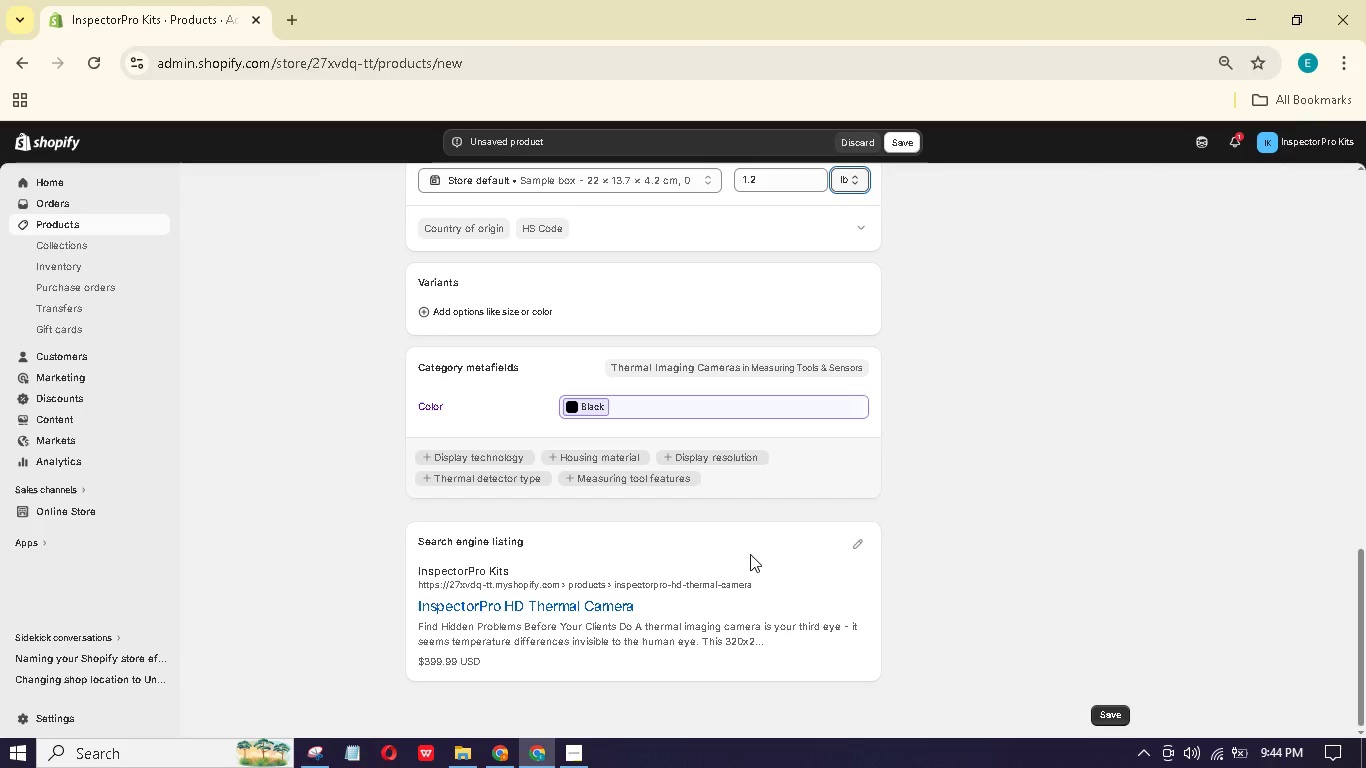 
left_click([855, 545])
 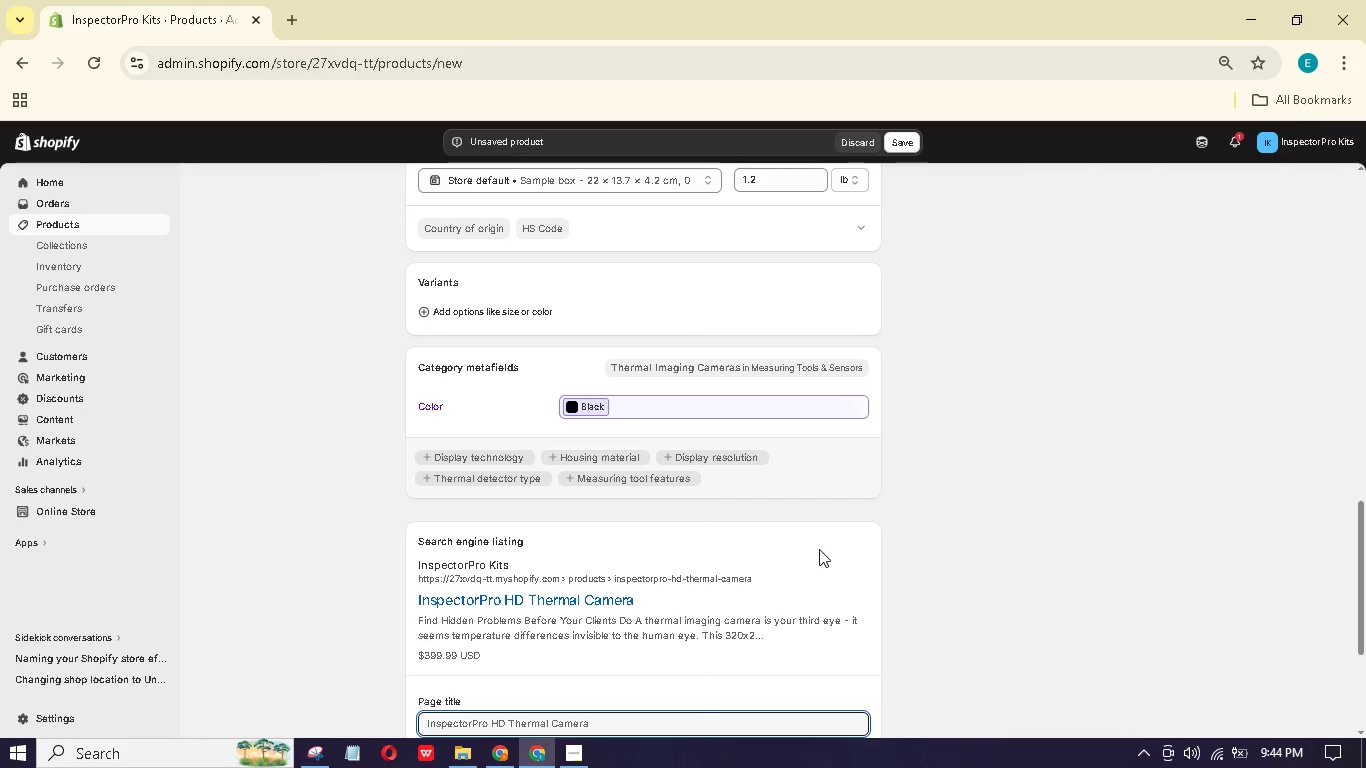 
scroll: coordinate [819, 549], scroll_direction: down, amount: 7.0
 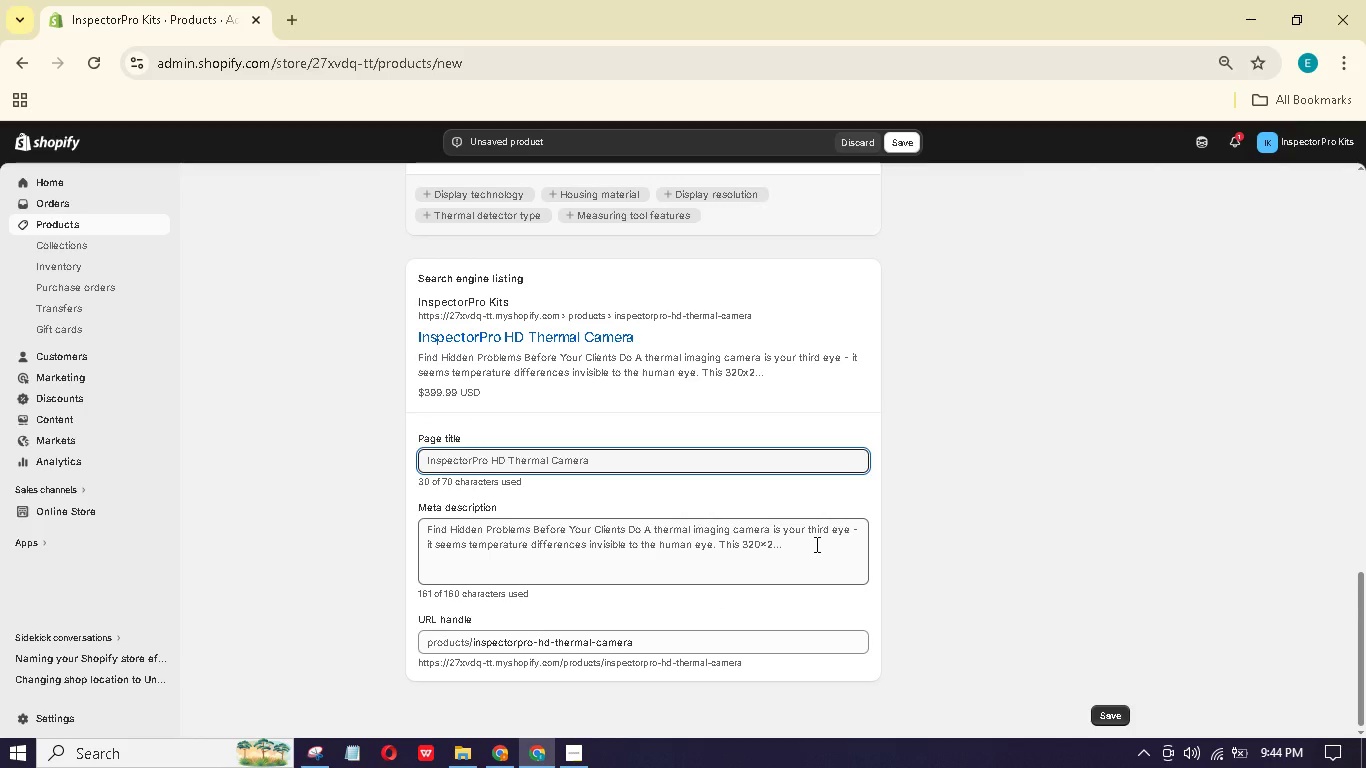 
wait(5.11)
 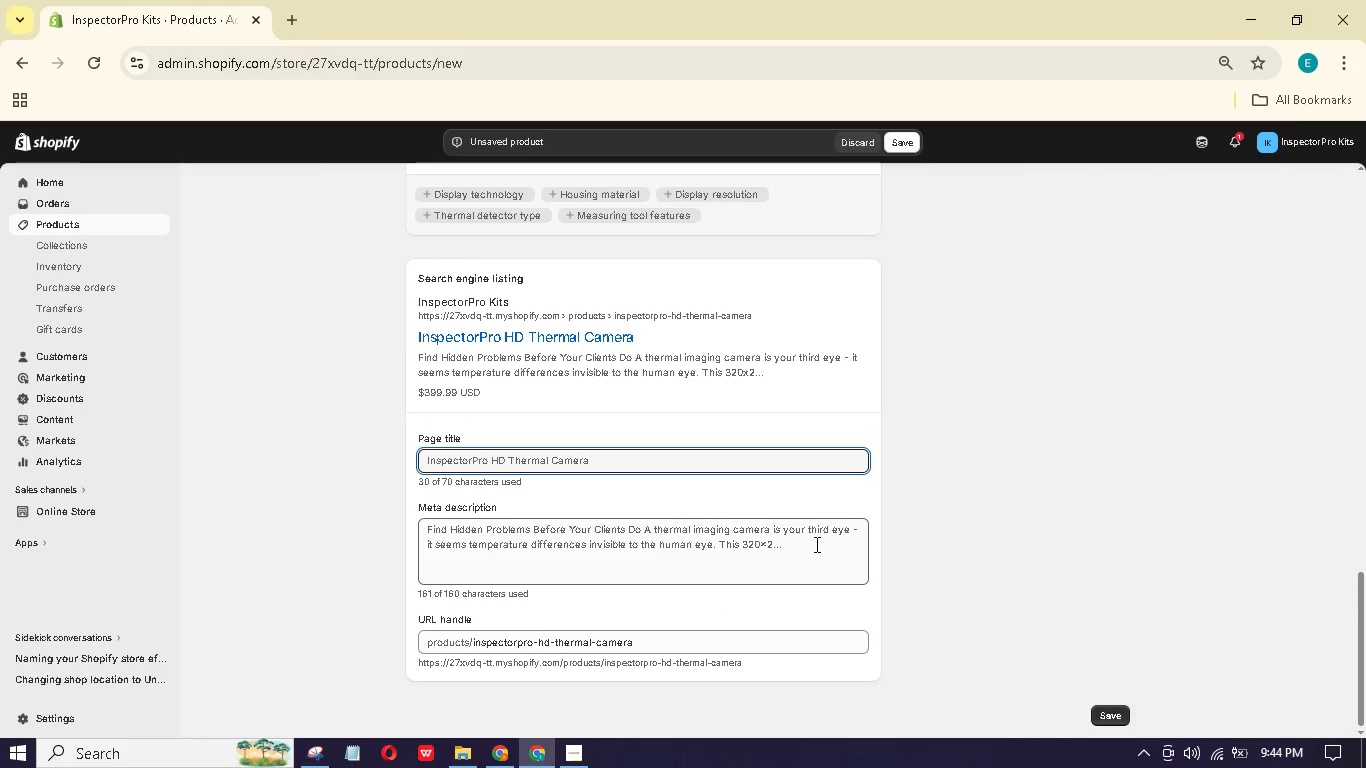 
left_click_drag(start_coordinate=[617, 462], to_coordinate=[354, 476])
 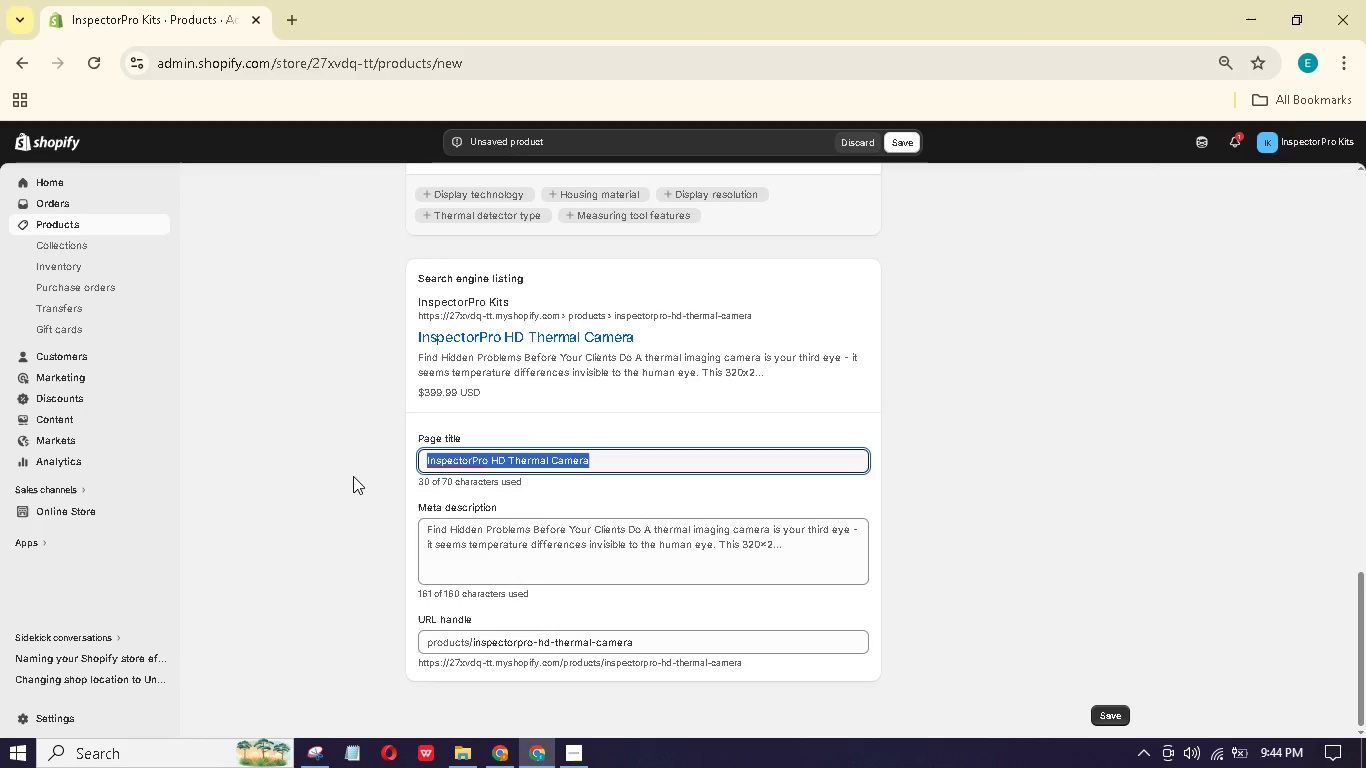 
type(Thermal Imaging Camera 320x40 | )
 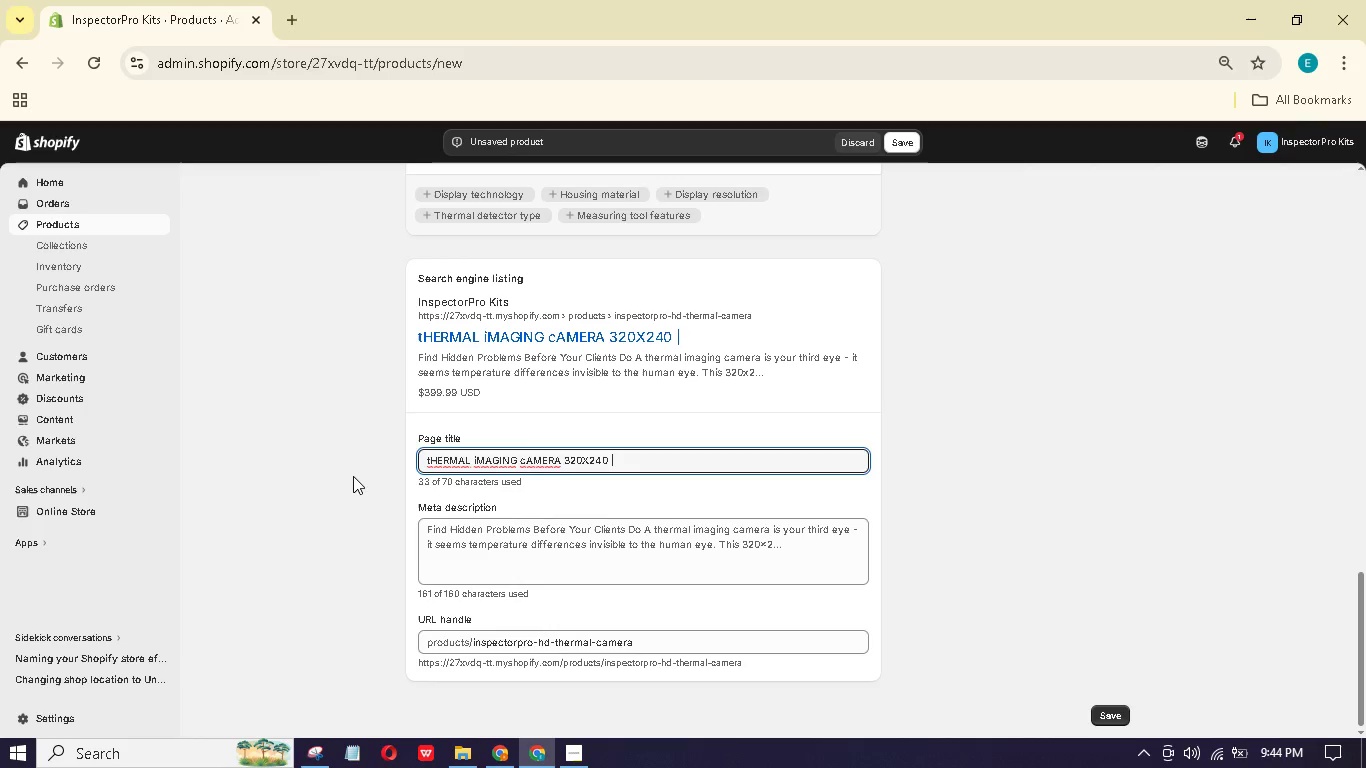 
key(Control+A)
 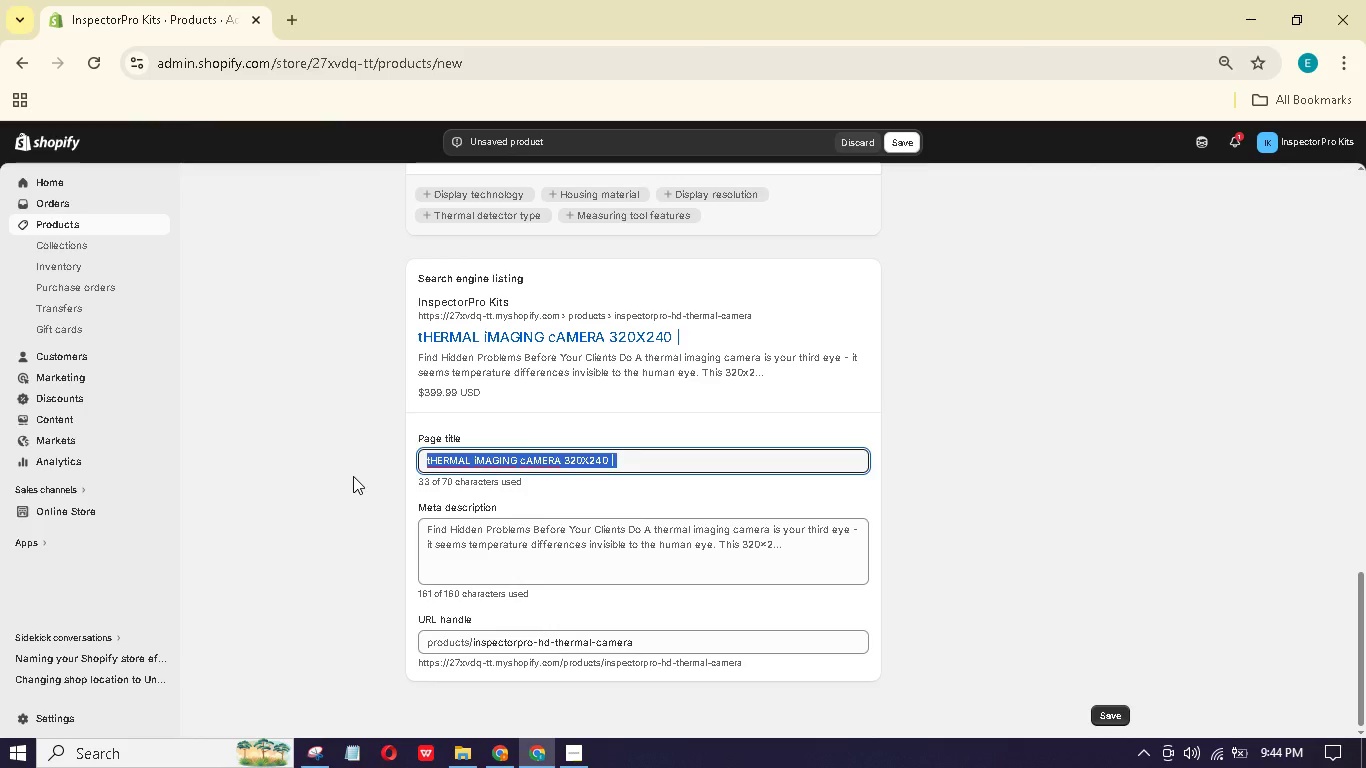 
key(Backspace)
type(Thrmal Imaging Camera 320x240 | Home Inspector Diagnostic Tool)
 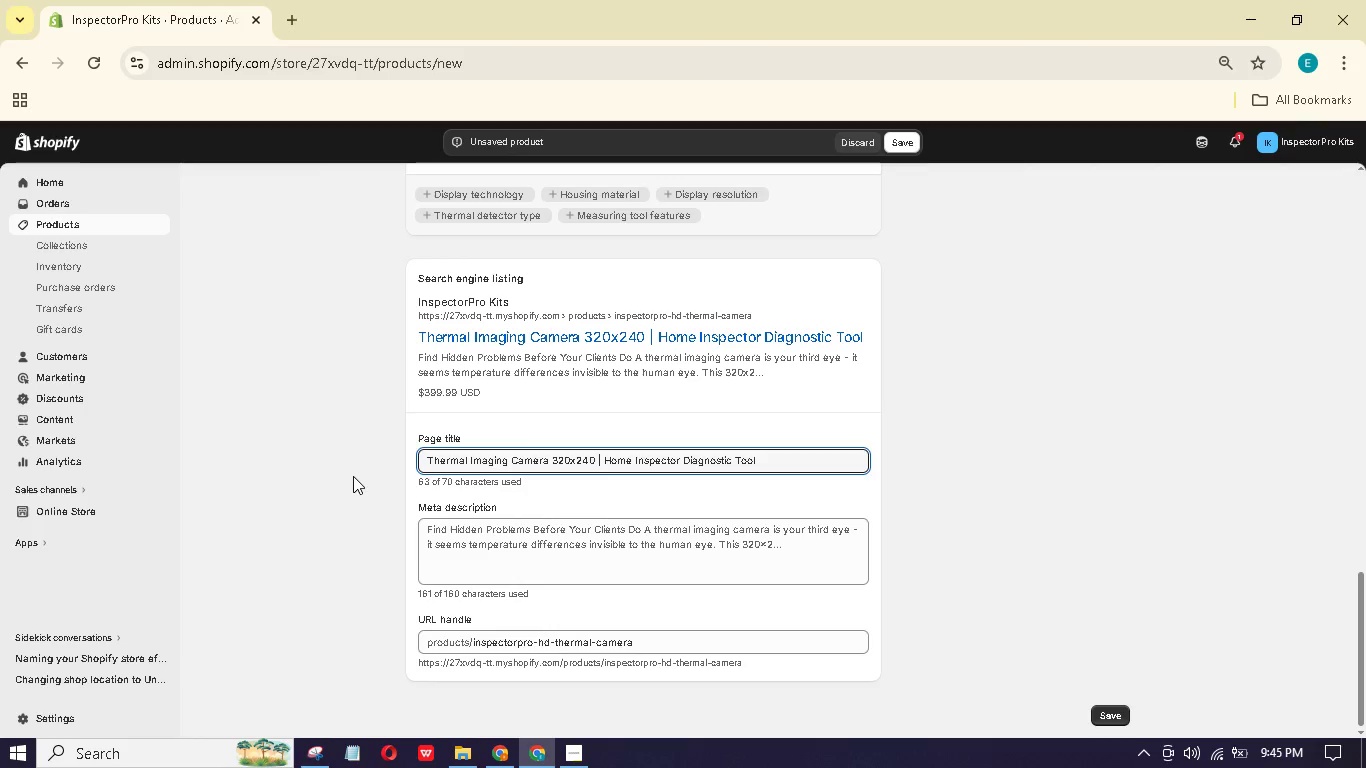 
left_click([486, 558])
 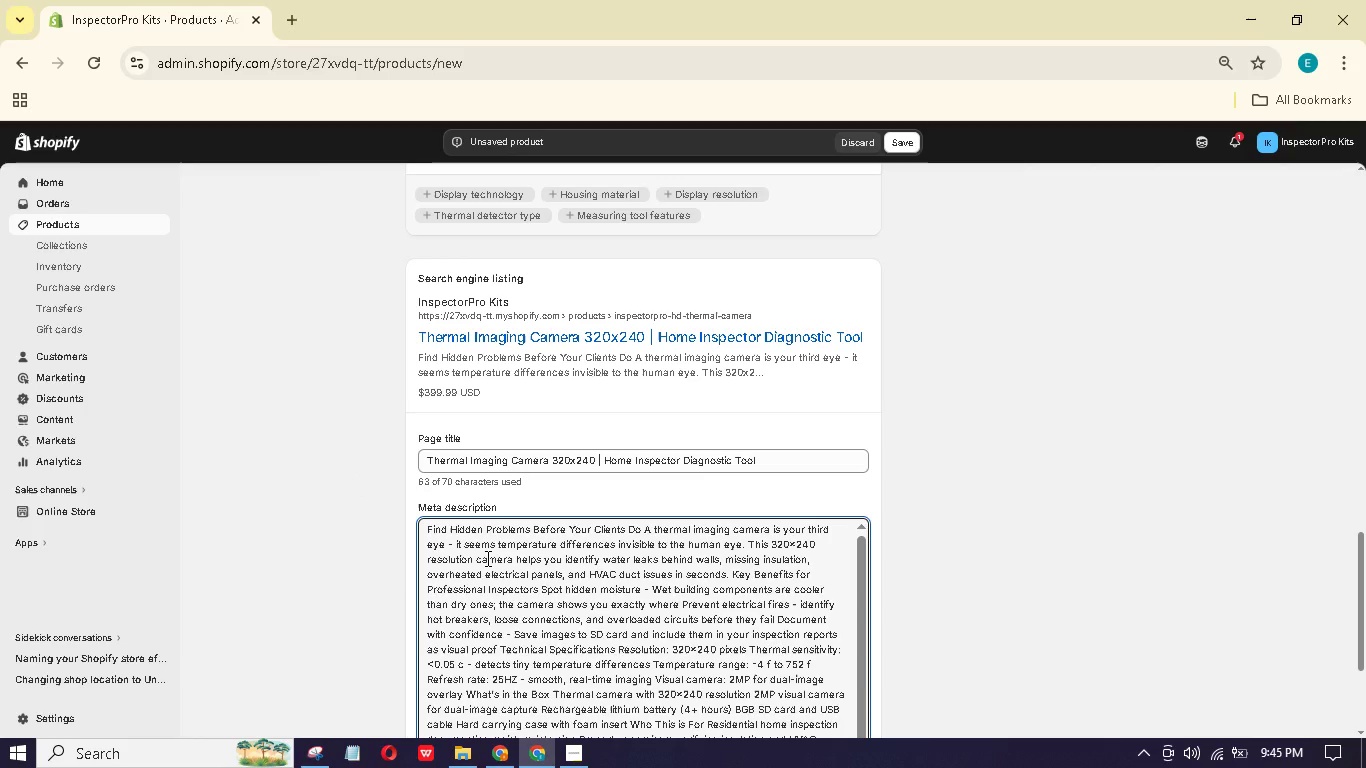 
key(Control+A)
 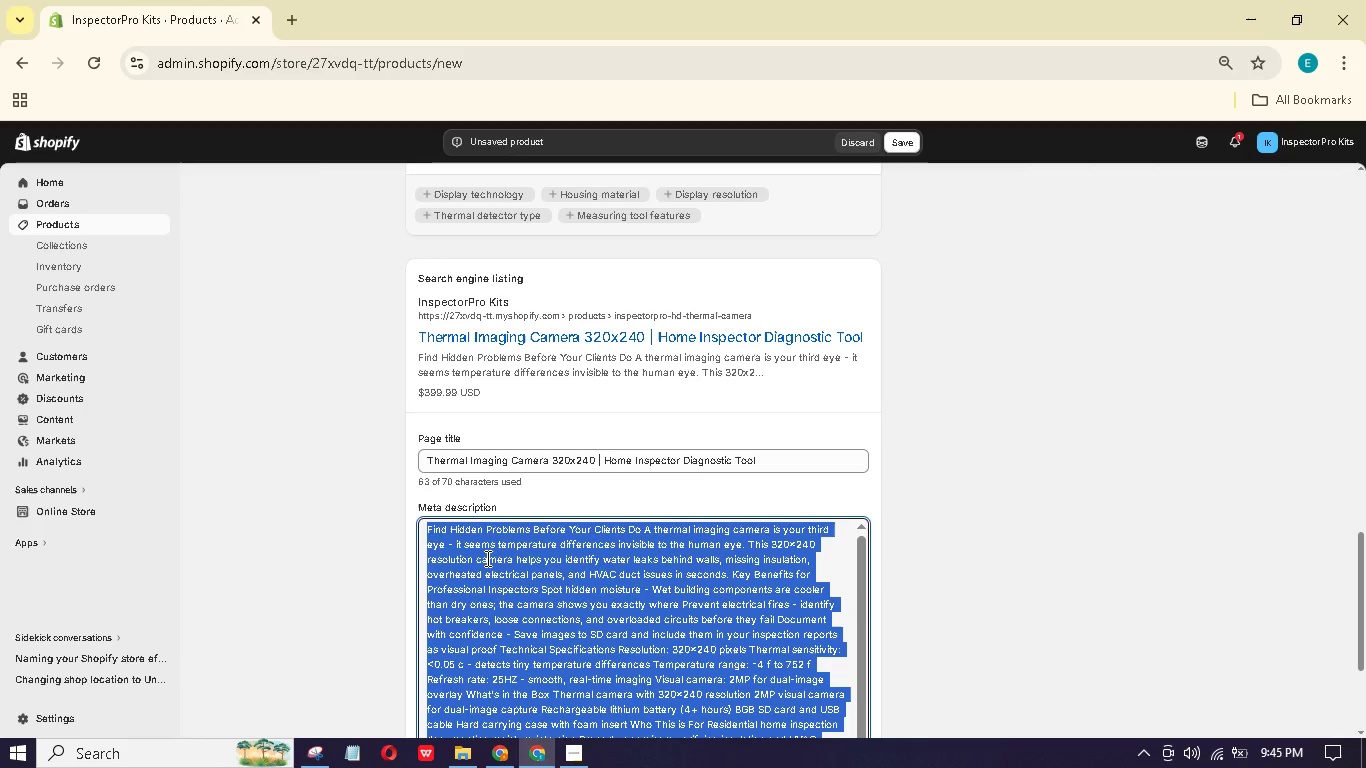 
type(320x40 resolutn thermal imaging camera for home inspectors. Detect moisture, electrical faults, an d)
key(Backspace)
key(Backspace)
type(d insulatin gaps. Professinal )
 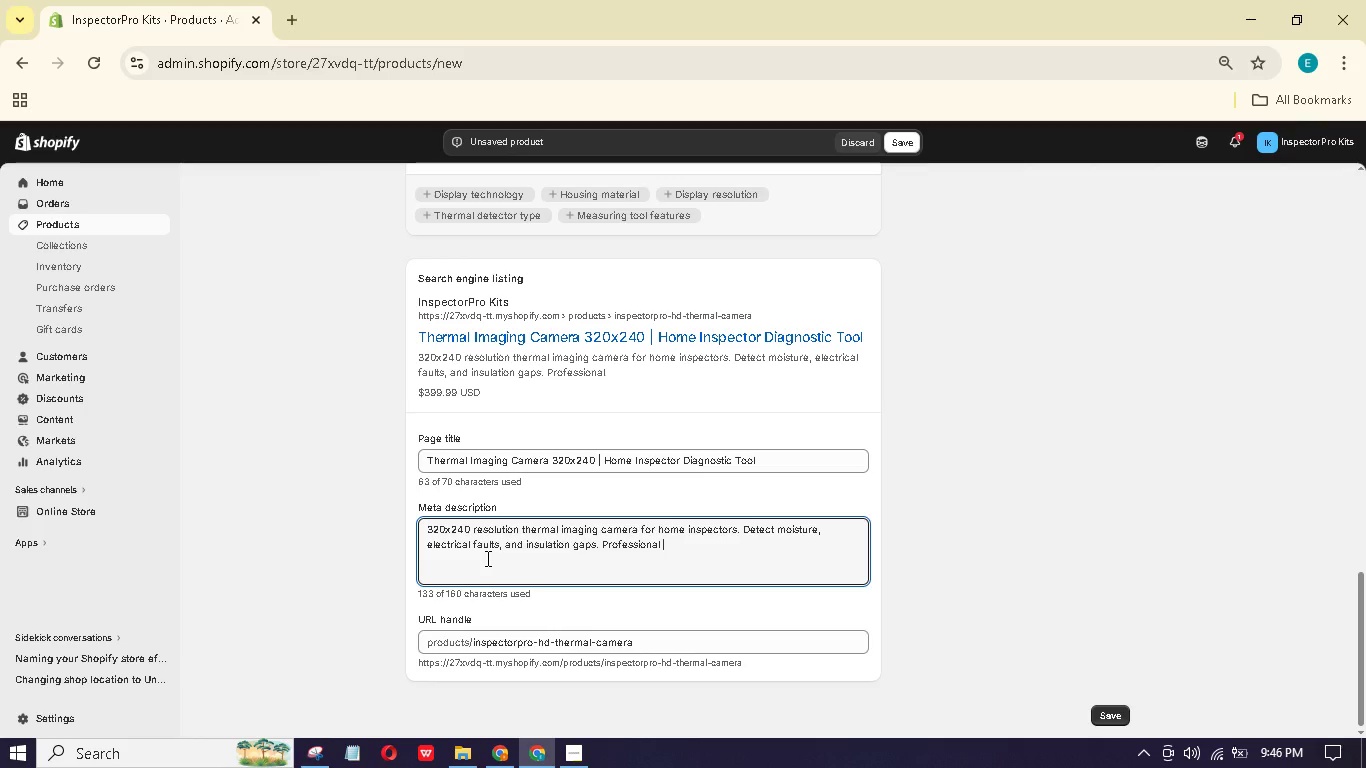 
key(Backspace)
type(-grae. Show now.)
 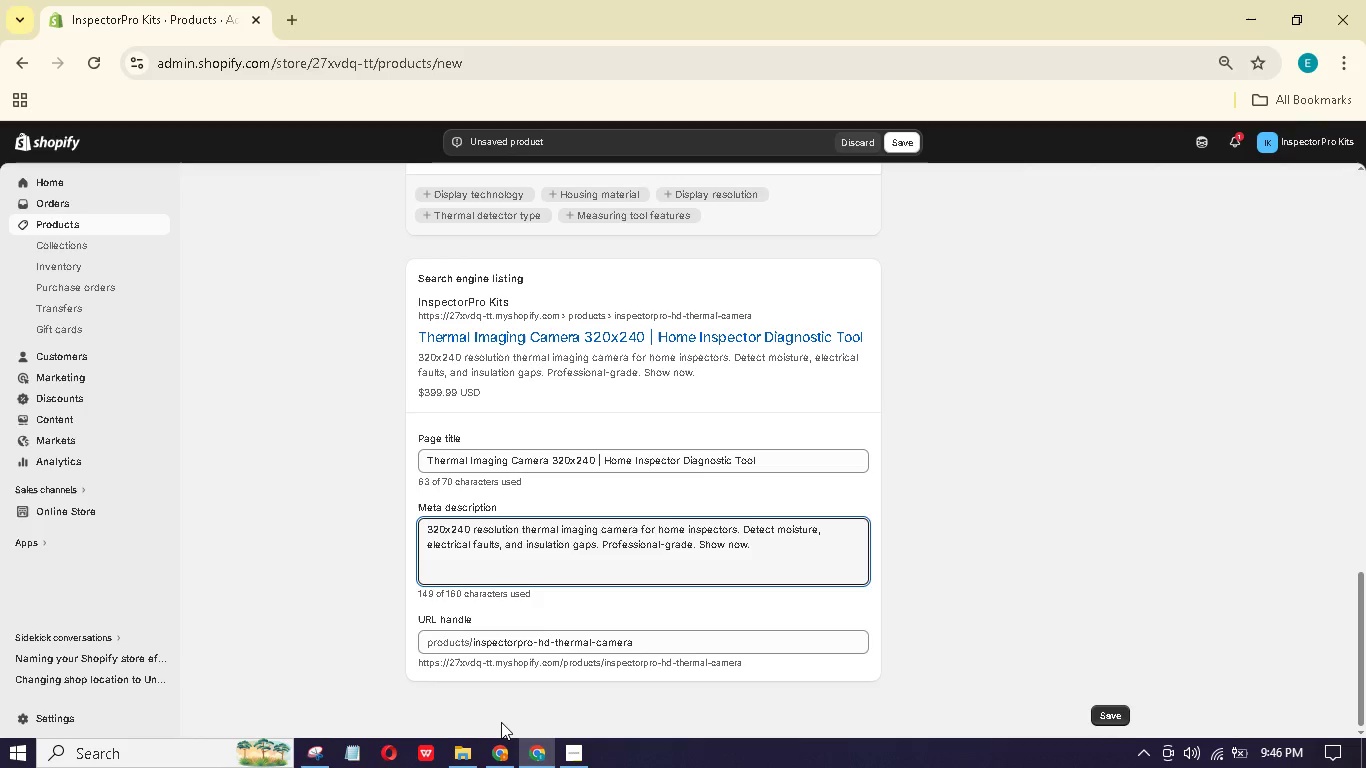 
hold_key(key=D, duration=0.33)
 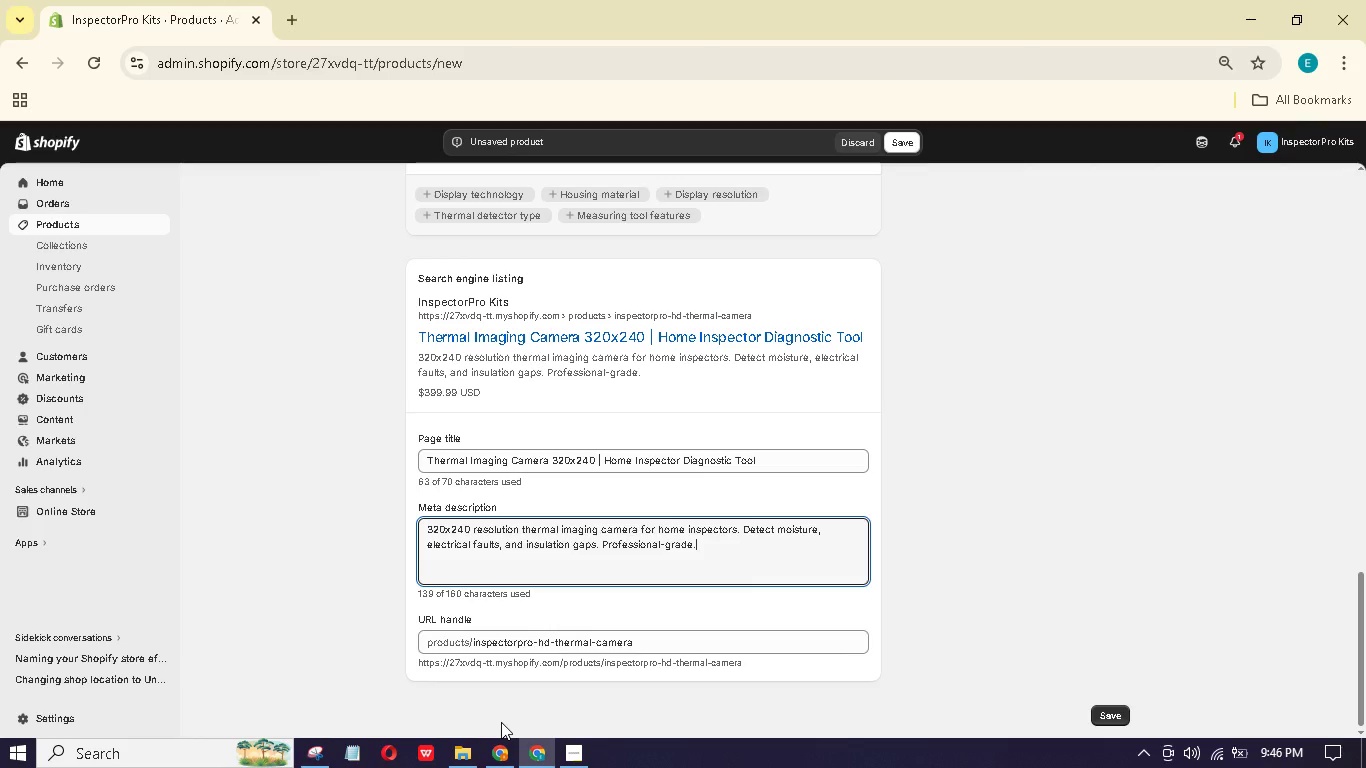 
wait(13.84)
 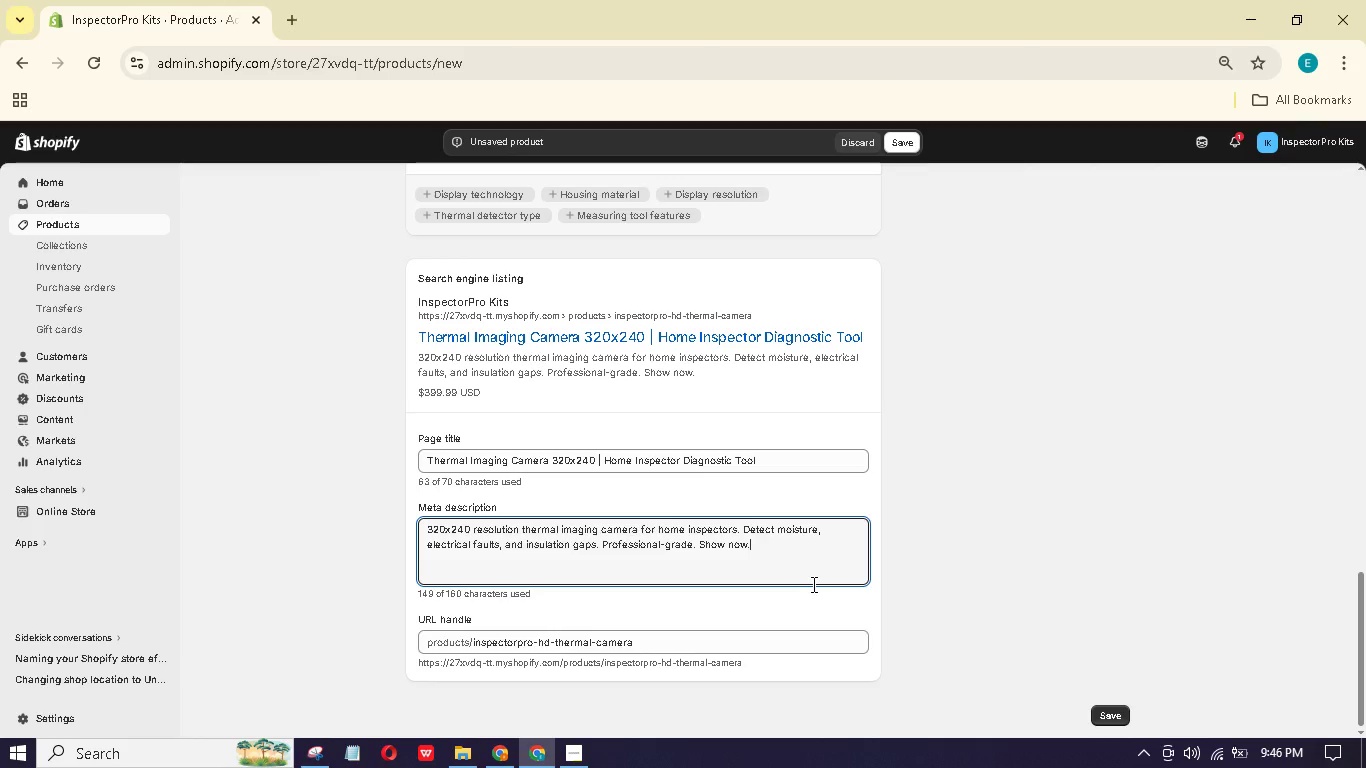 
scroll: coordinate [579, 588], scroll_direction: down, amount: 3.0
 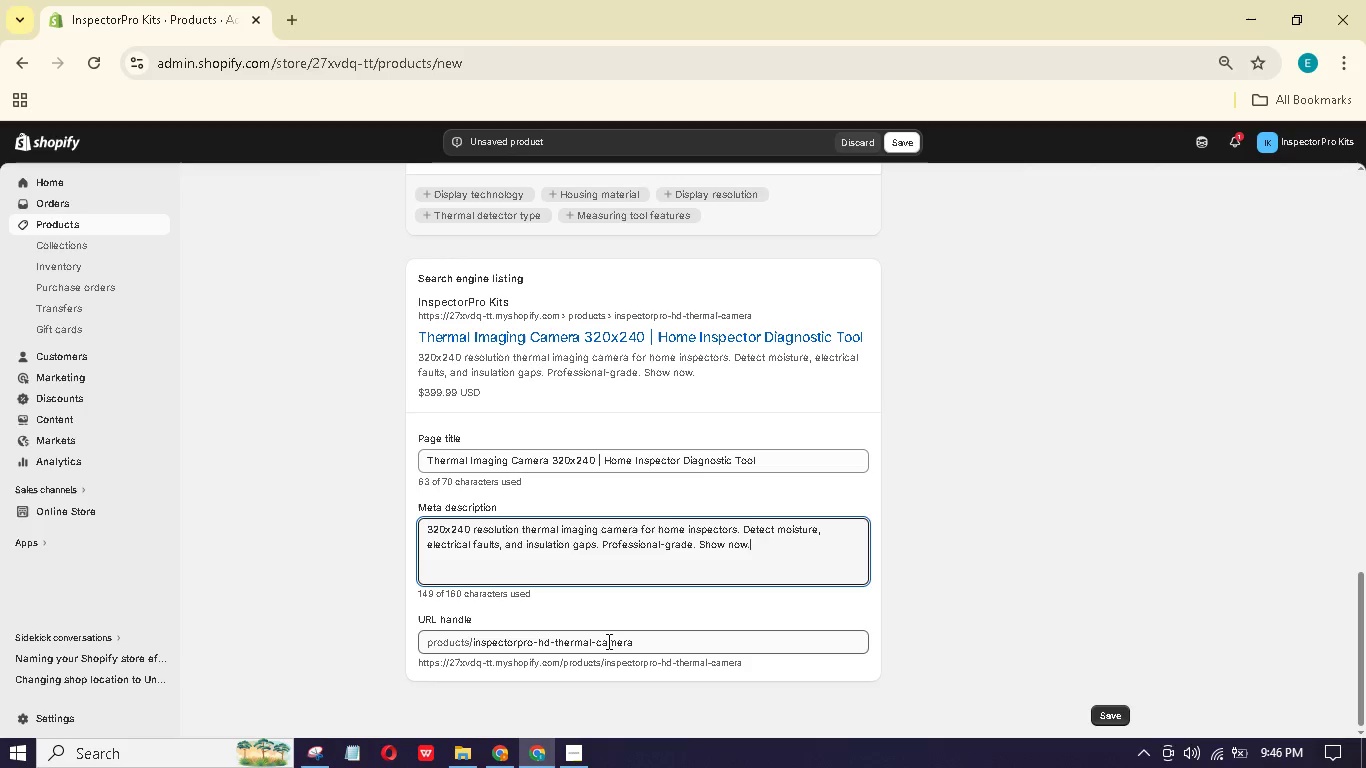 
scroll: coordinate [606, 639], scroll_direction: up, amount: 21.0
 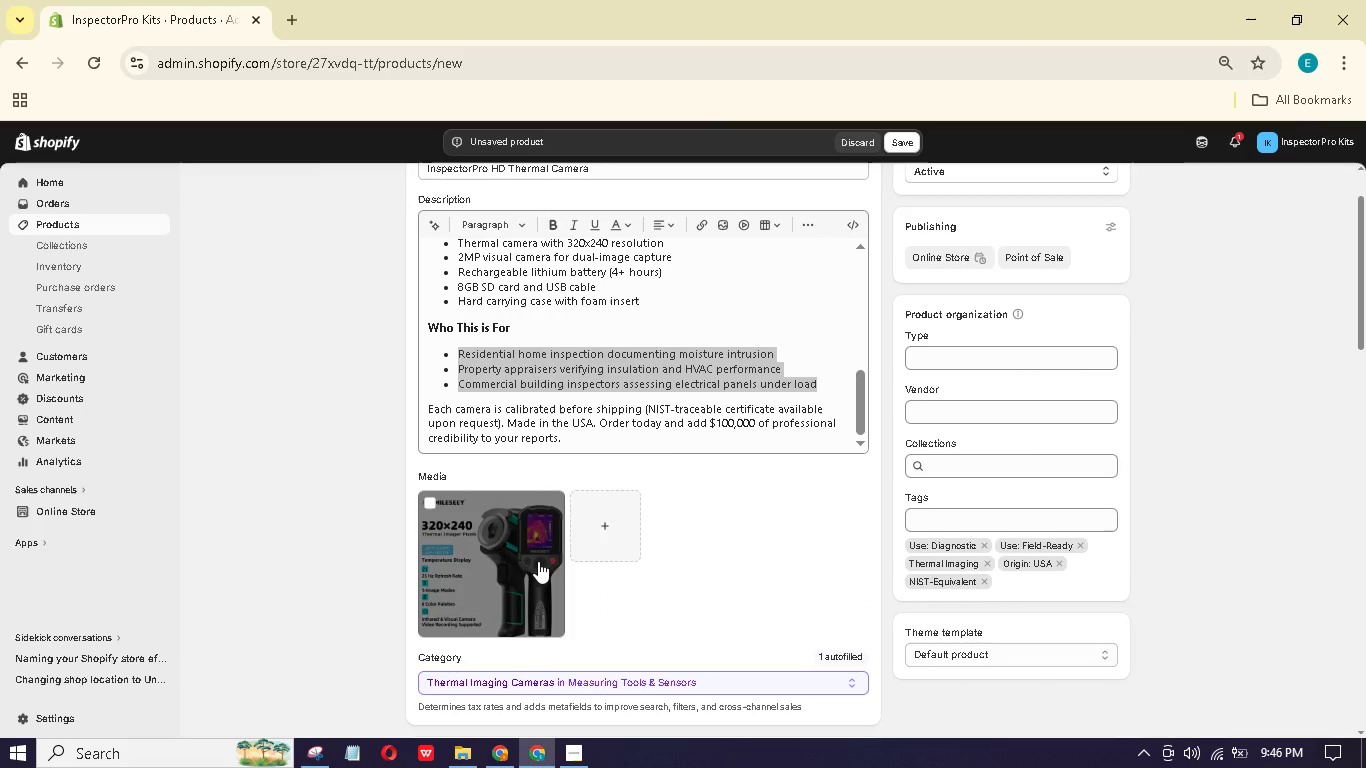 
left_click([539, 562])
 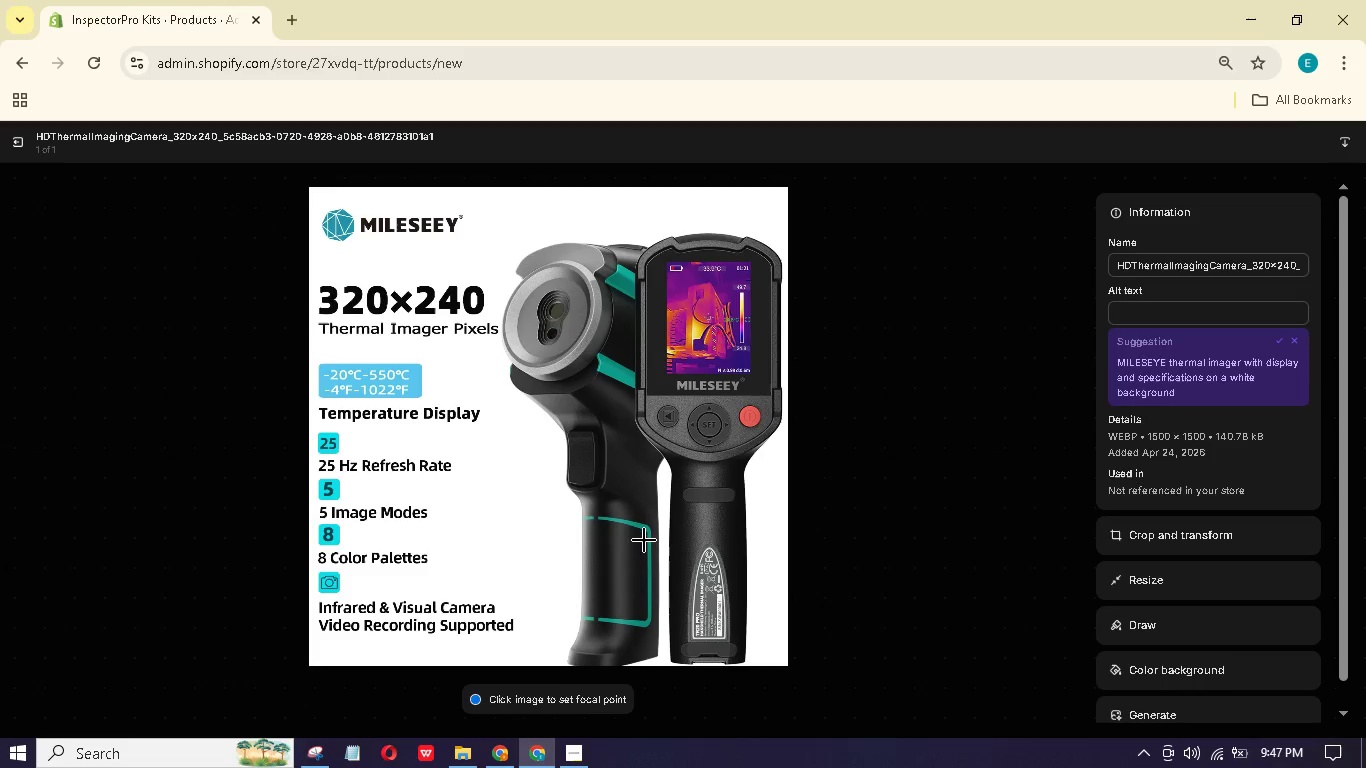 
wait(6.17)
 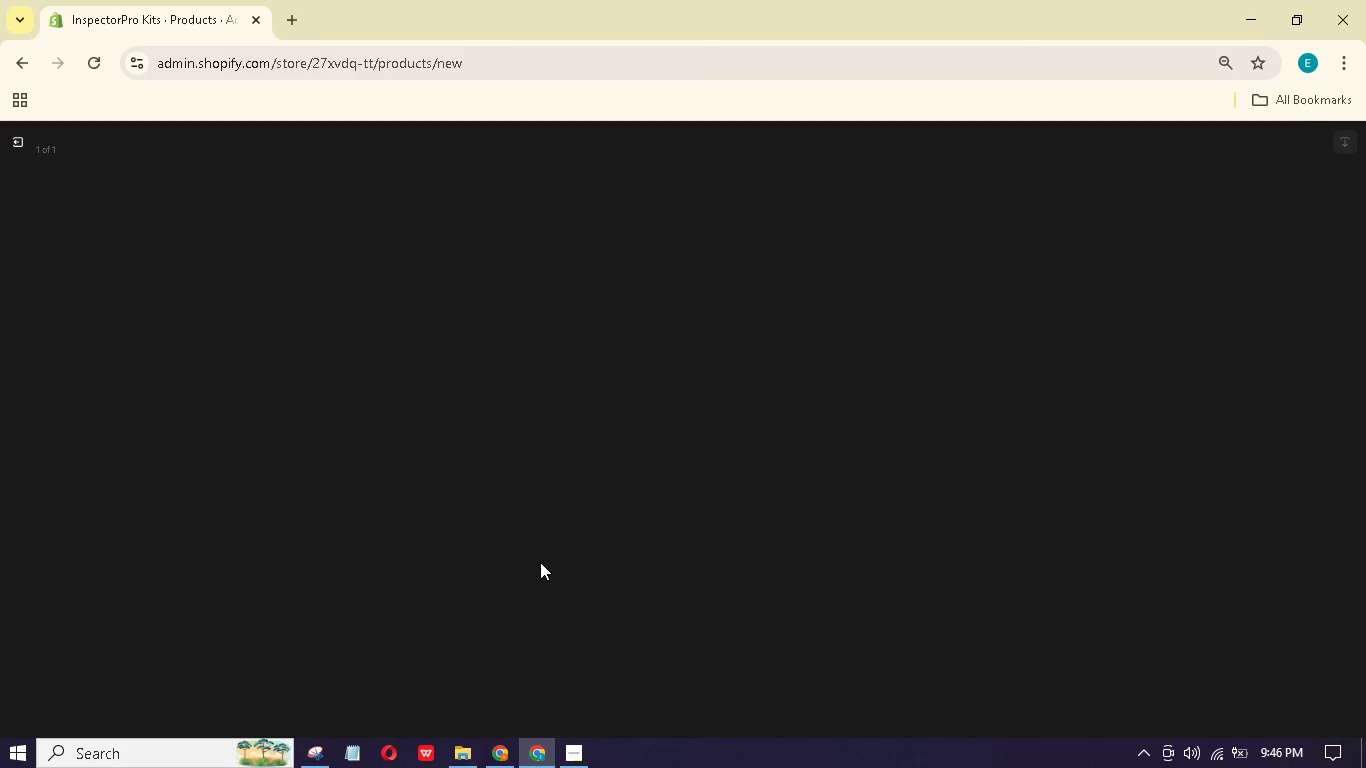 
left_click([1187, 314])
 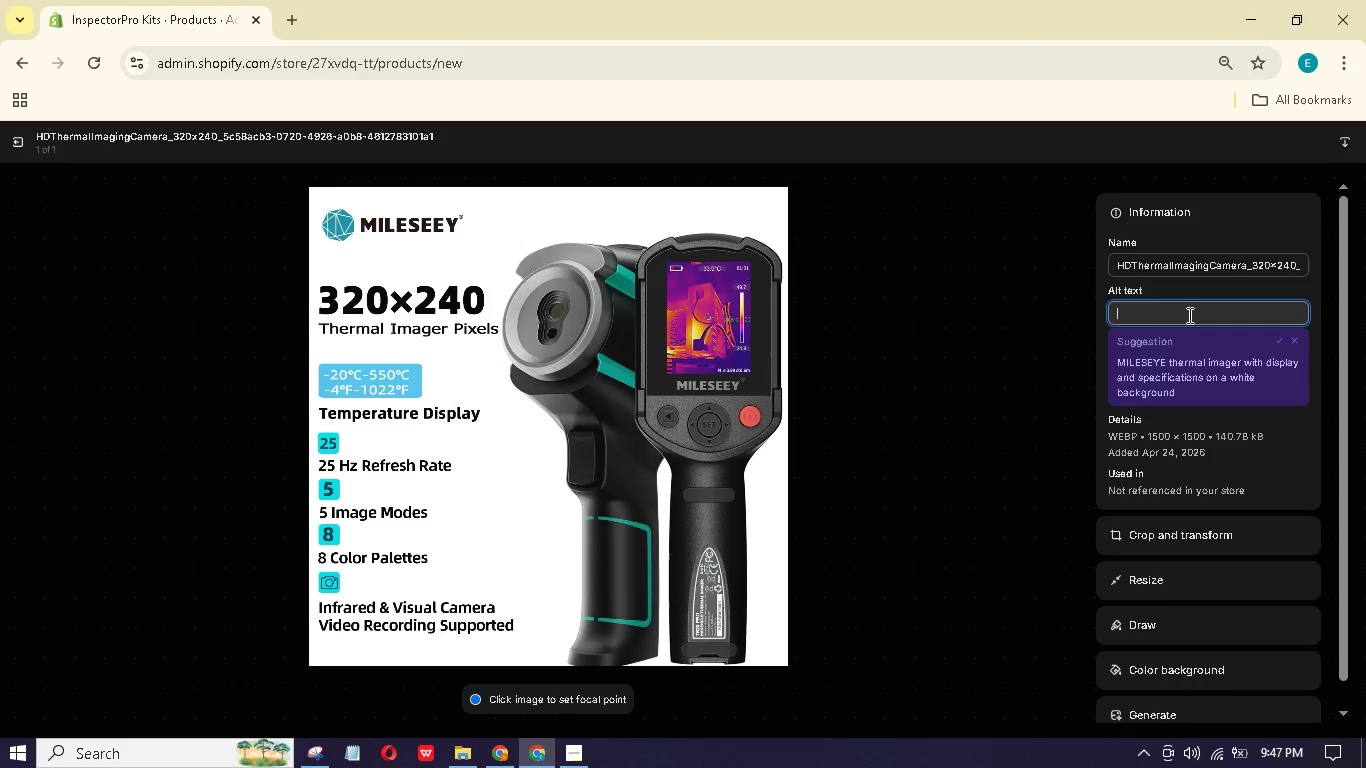 
type(Professional thermal imaging camera)
 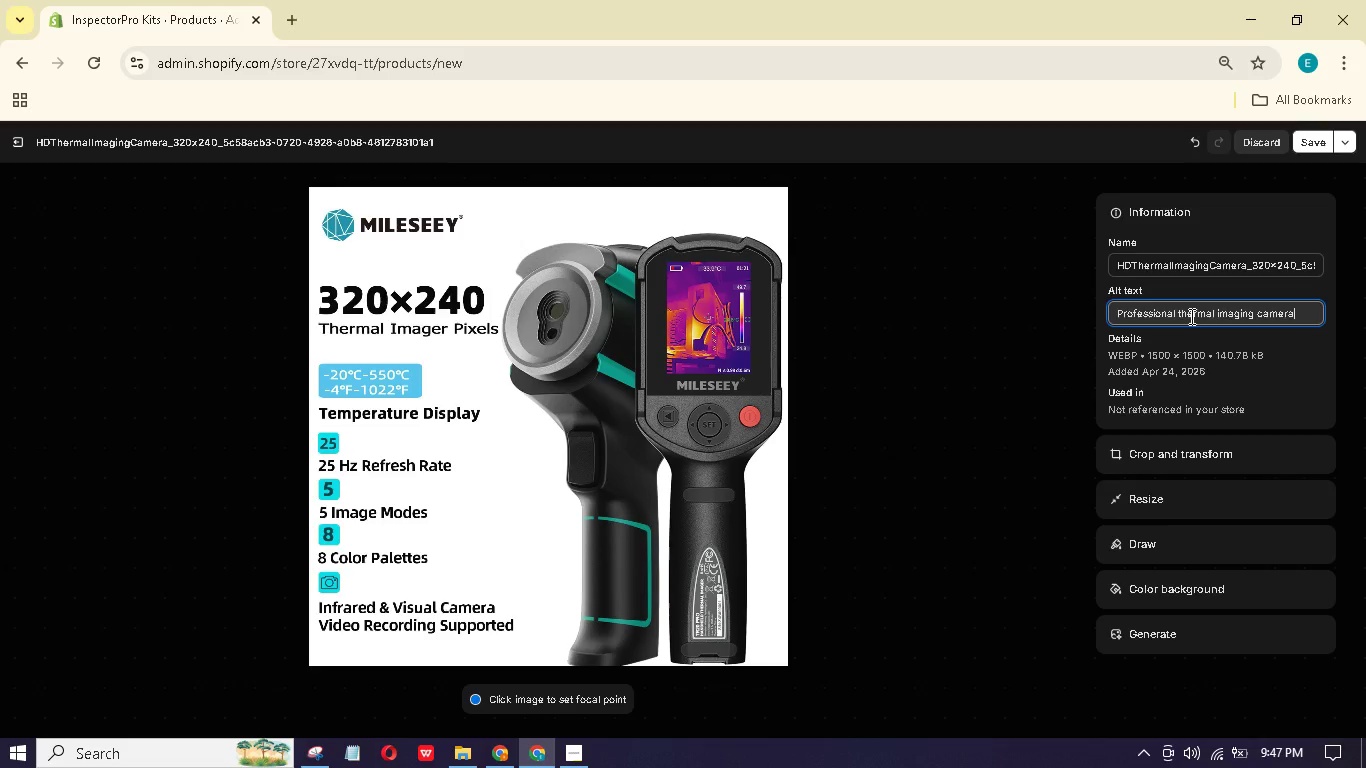 
type( showing color-coded temperature variatins on a wall.)
 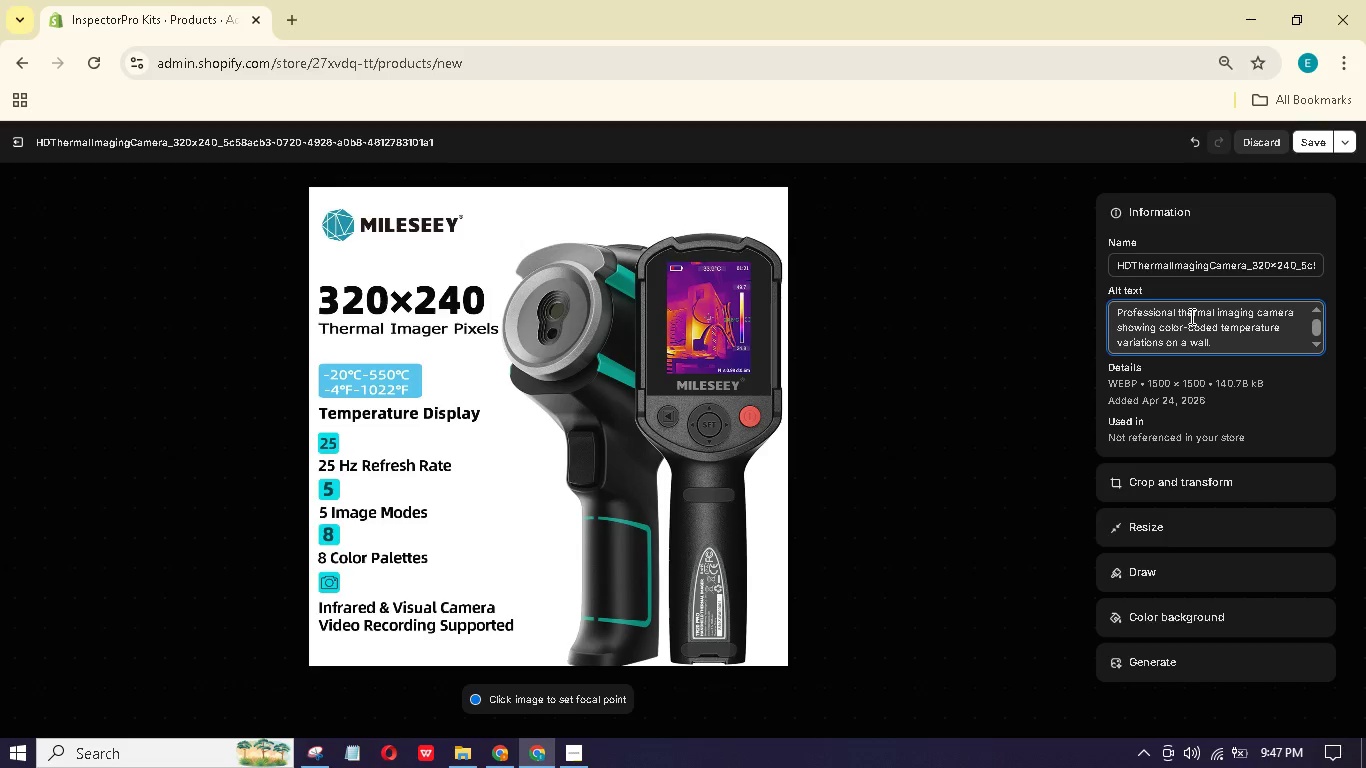 
wait(5.7)
 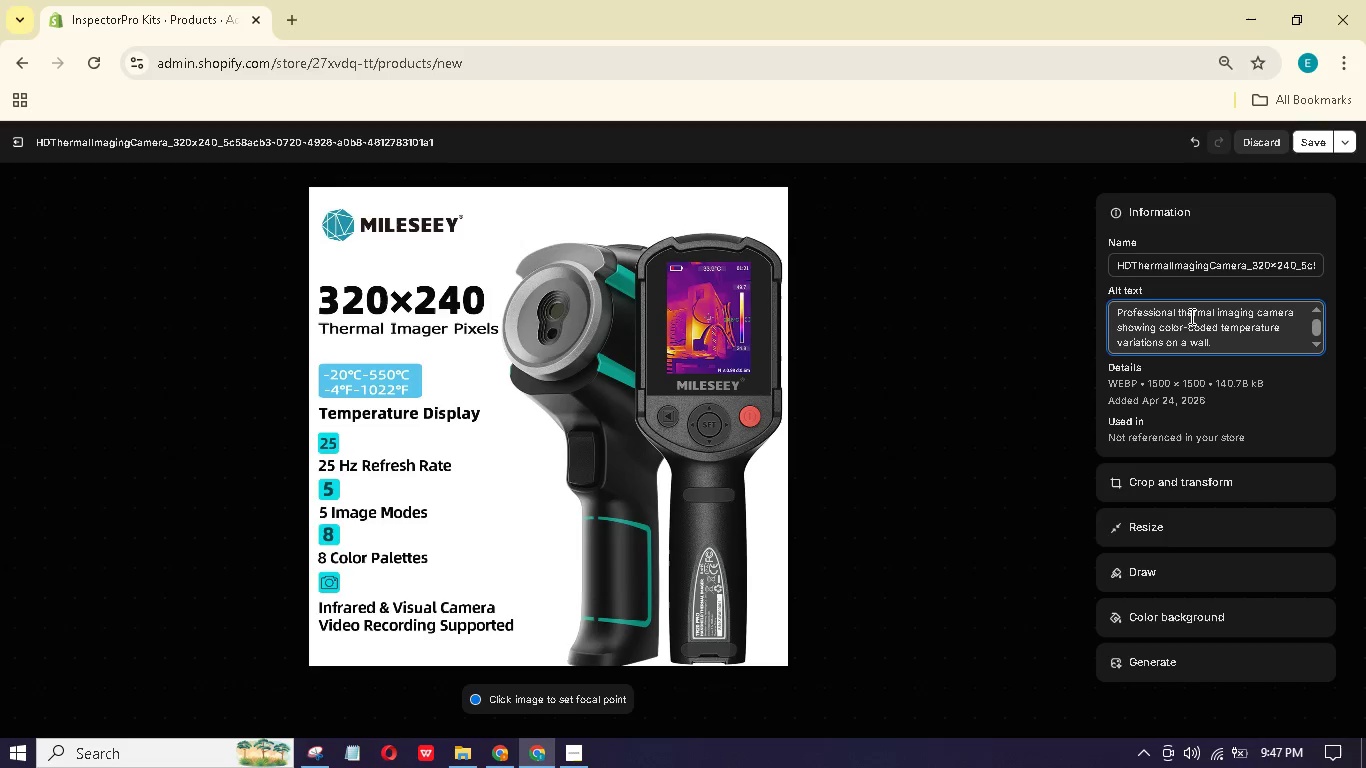 
left_click([14, 148])
 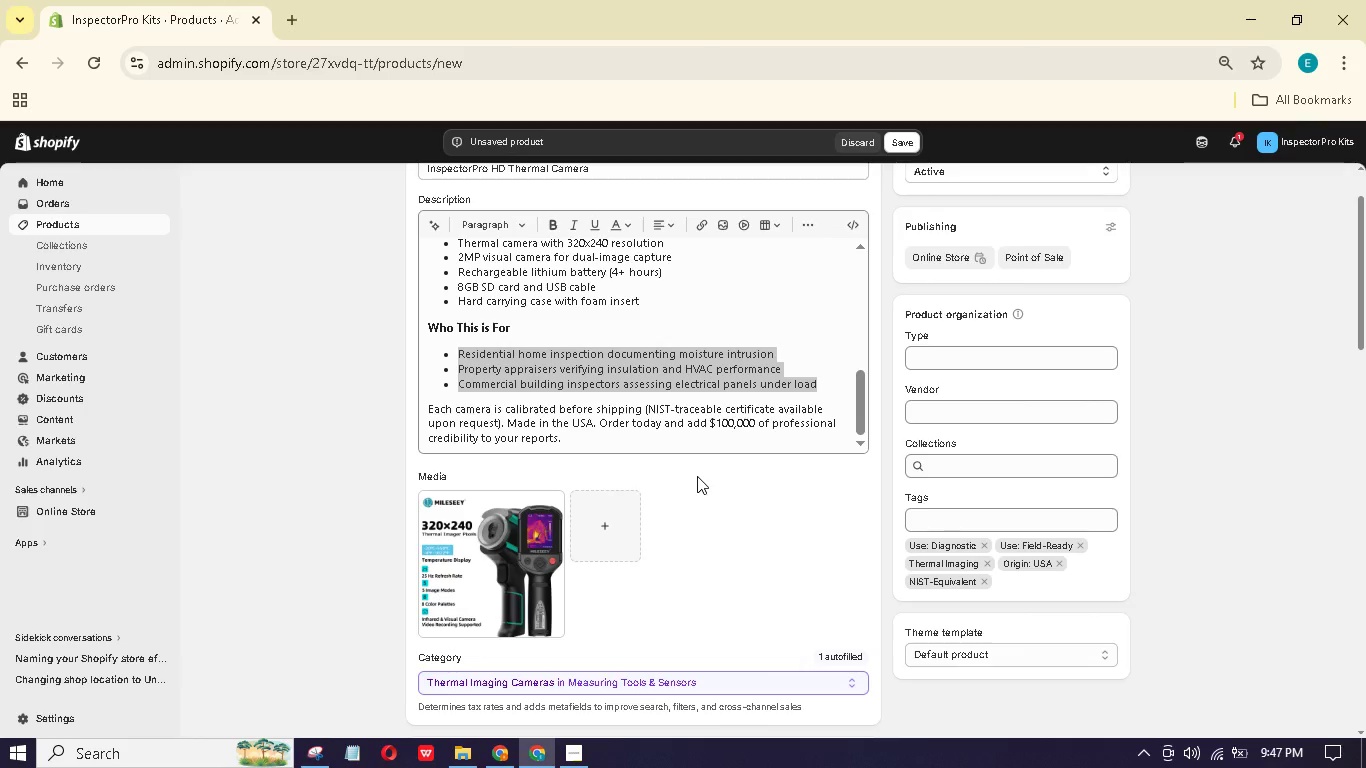 
scroll: coordinate [807, 280], scroll_direction: down, amount: 14.0
 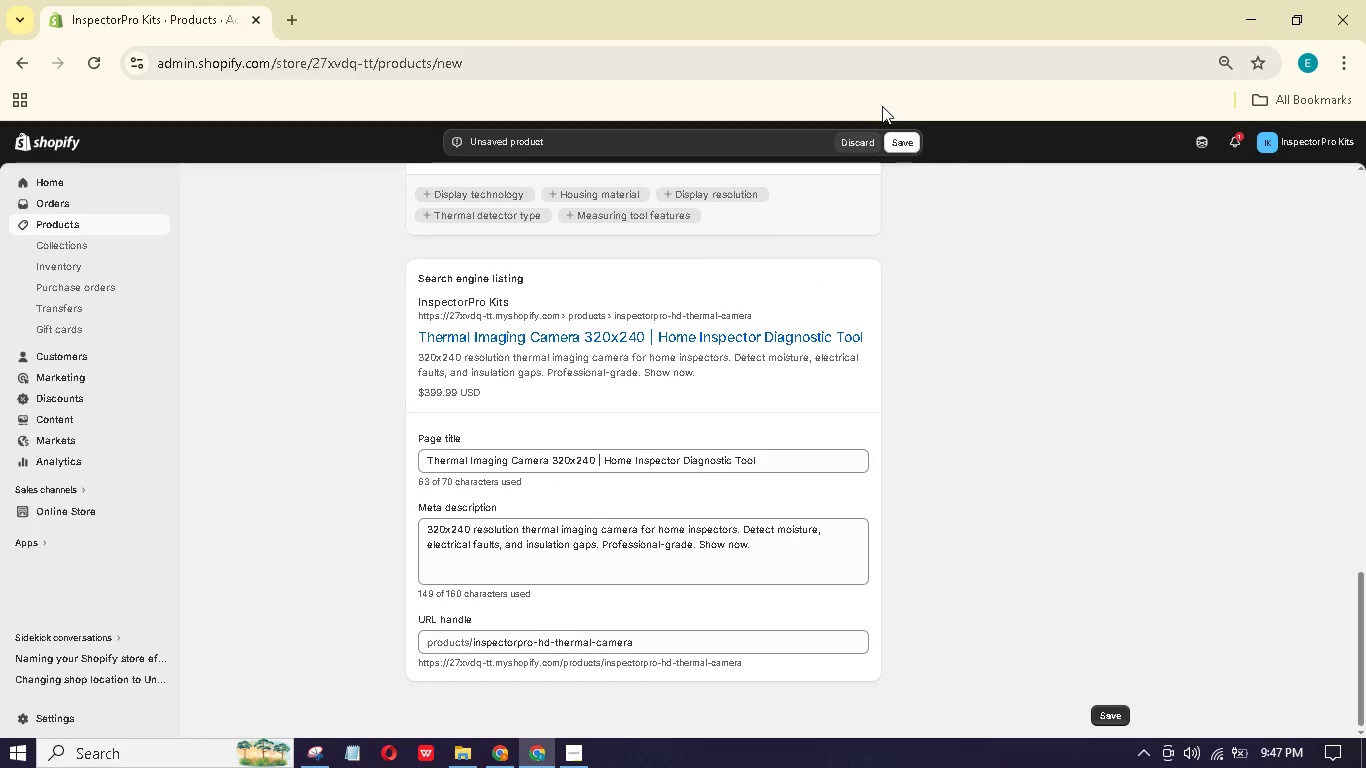 
left_click([902, 141])
 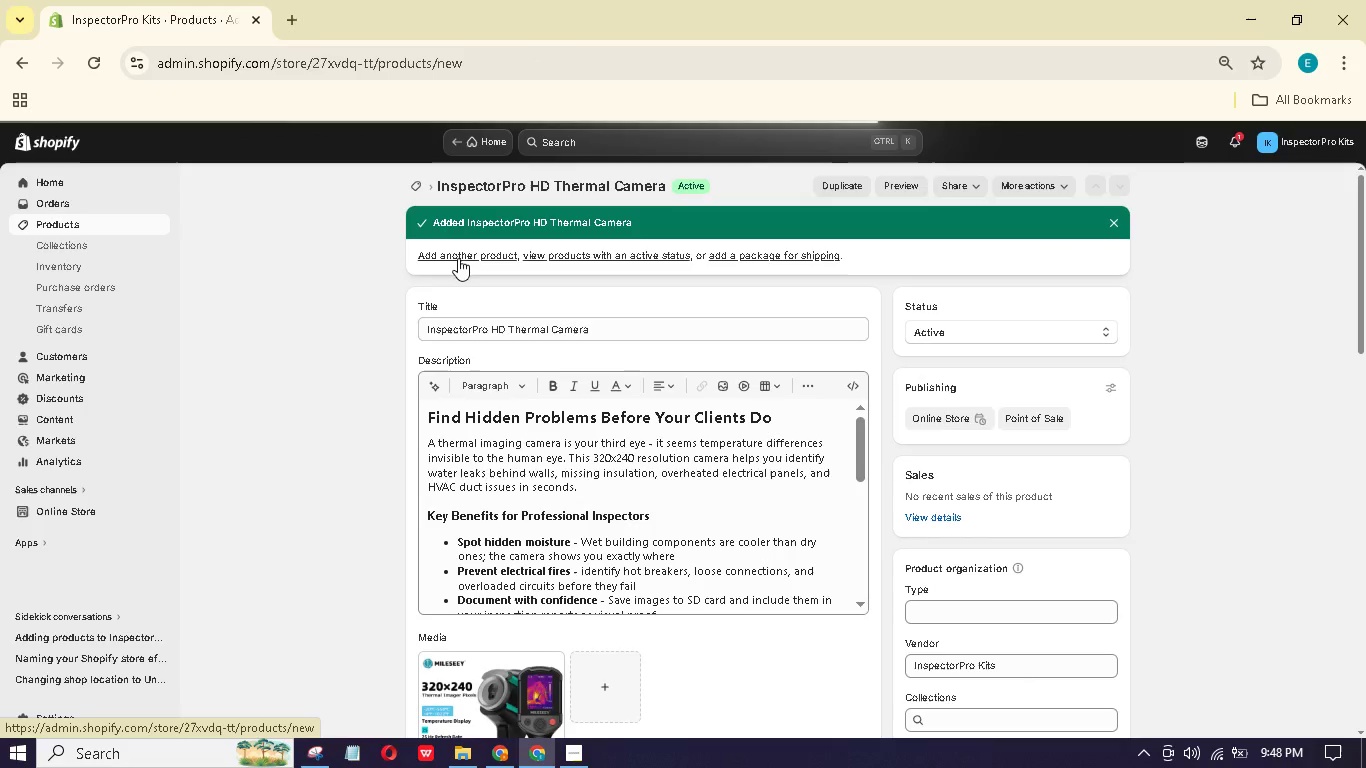 
wait(22.17)
 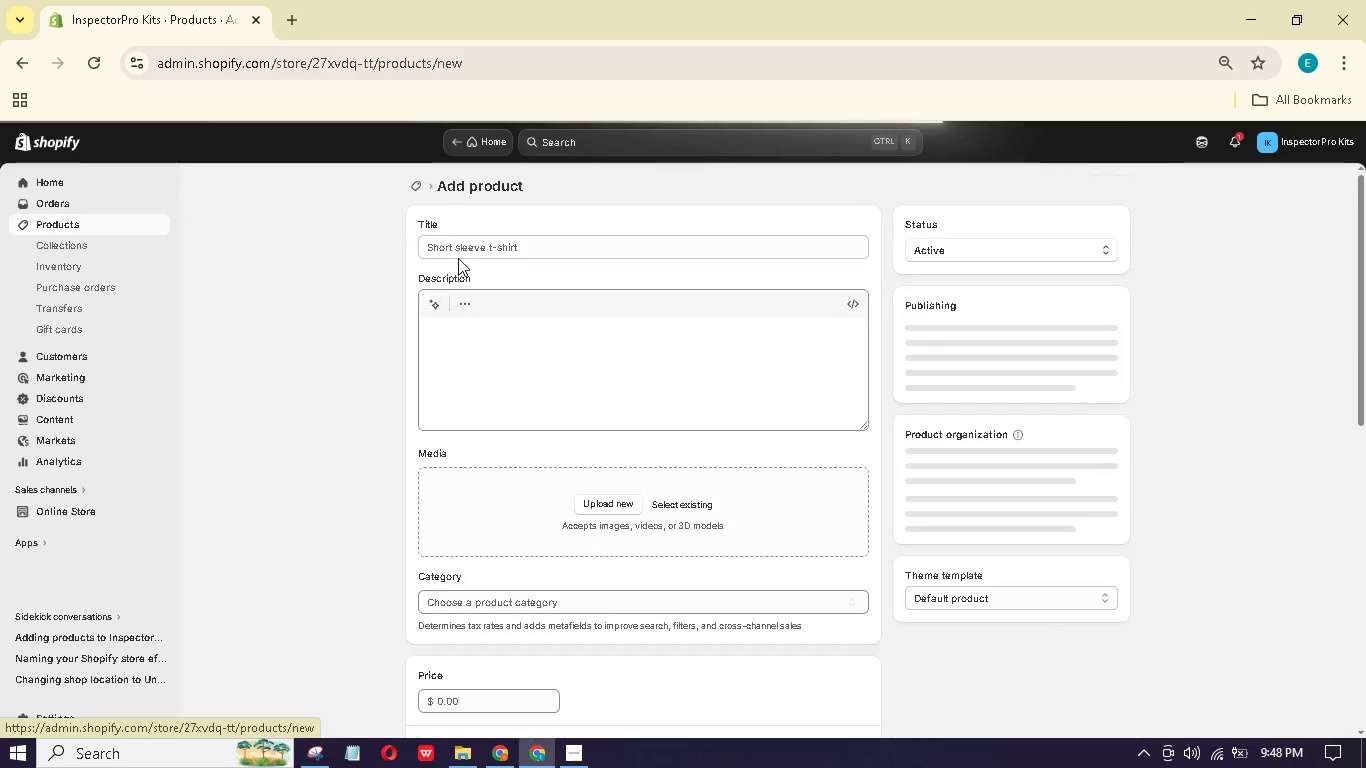 
type(Pinless Moisture Metr)
 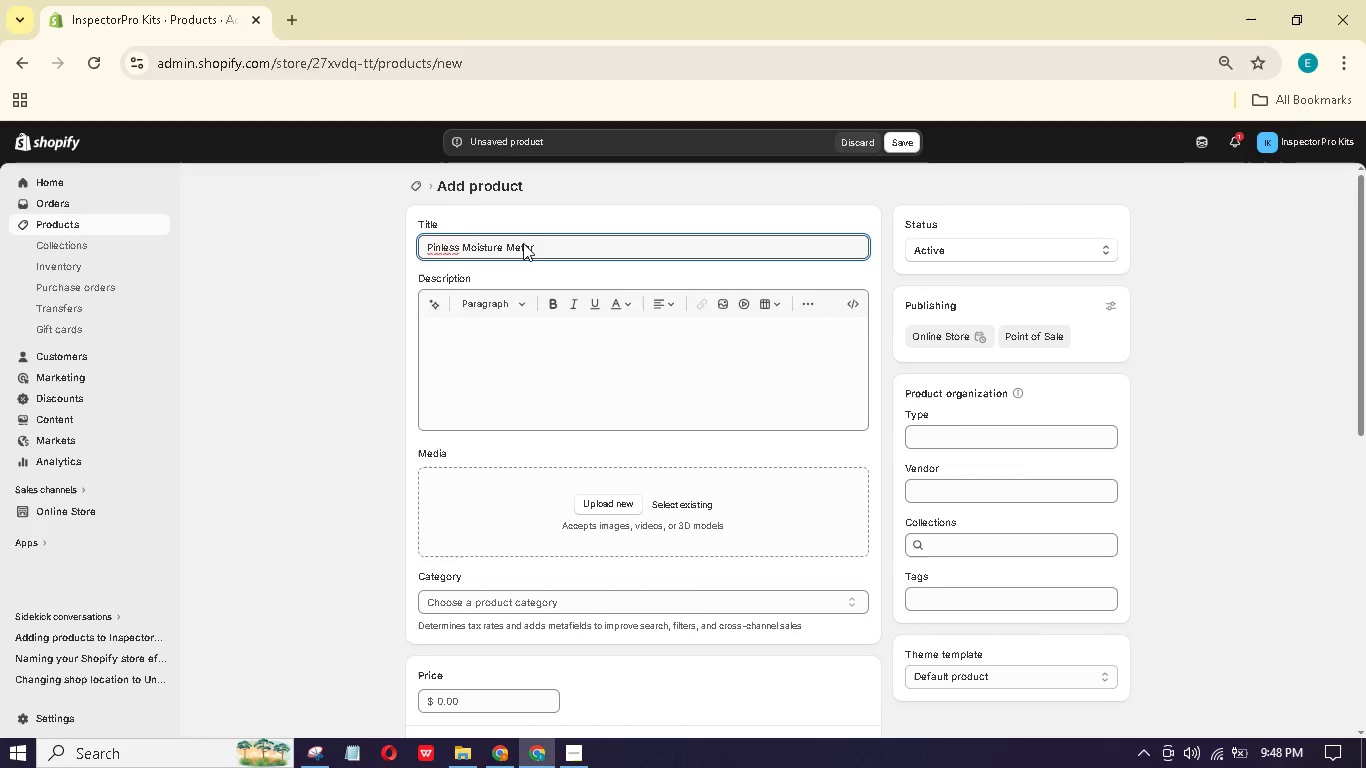 
 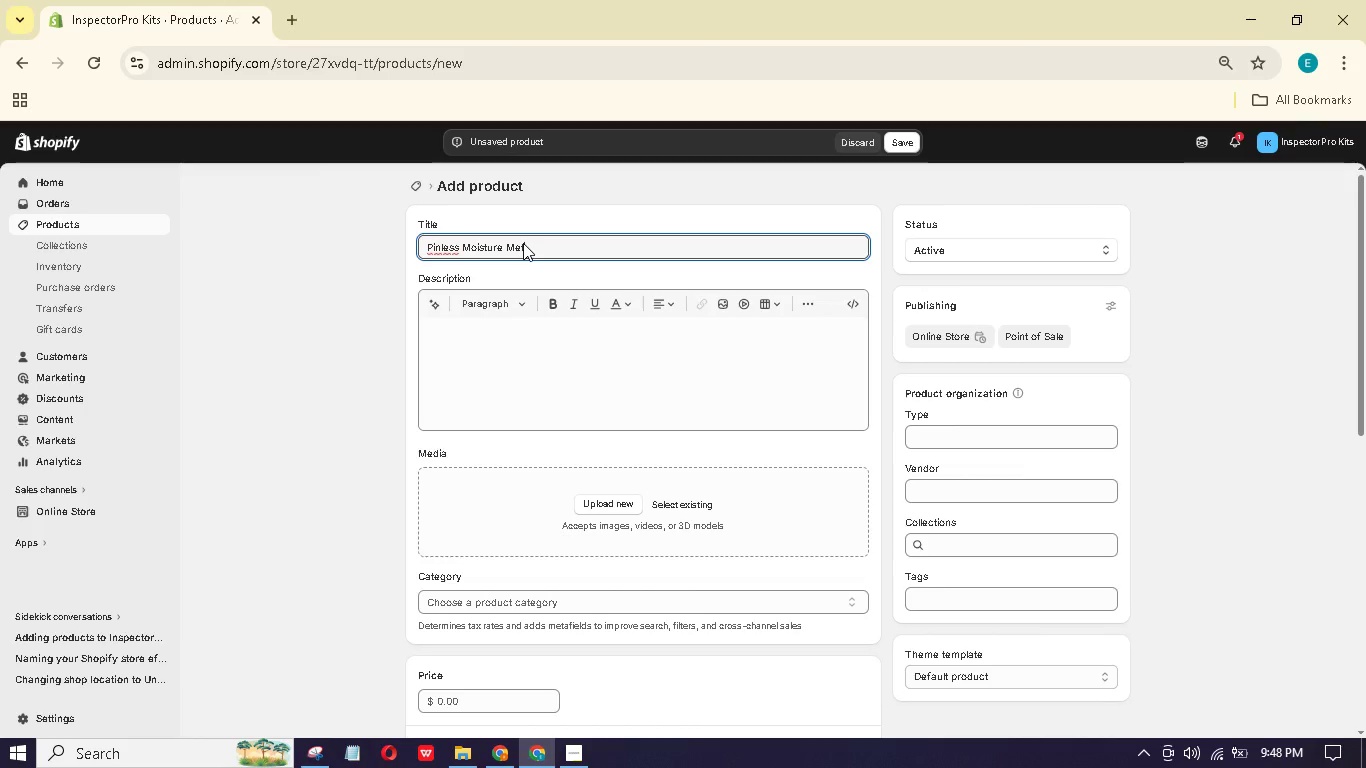 
hold_key(key=E, duration=0.34)
 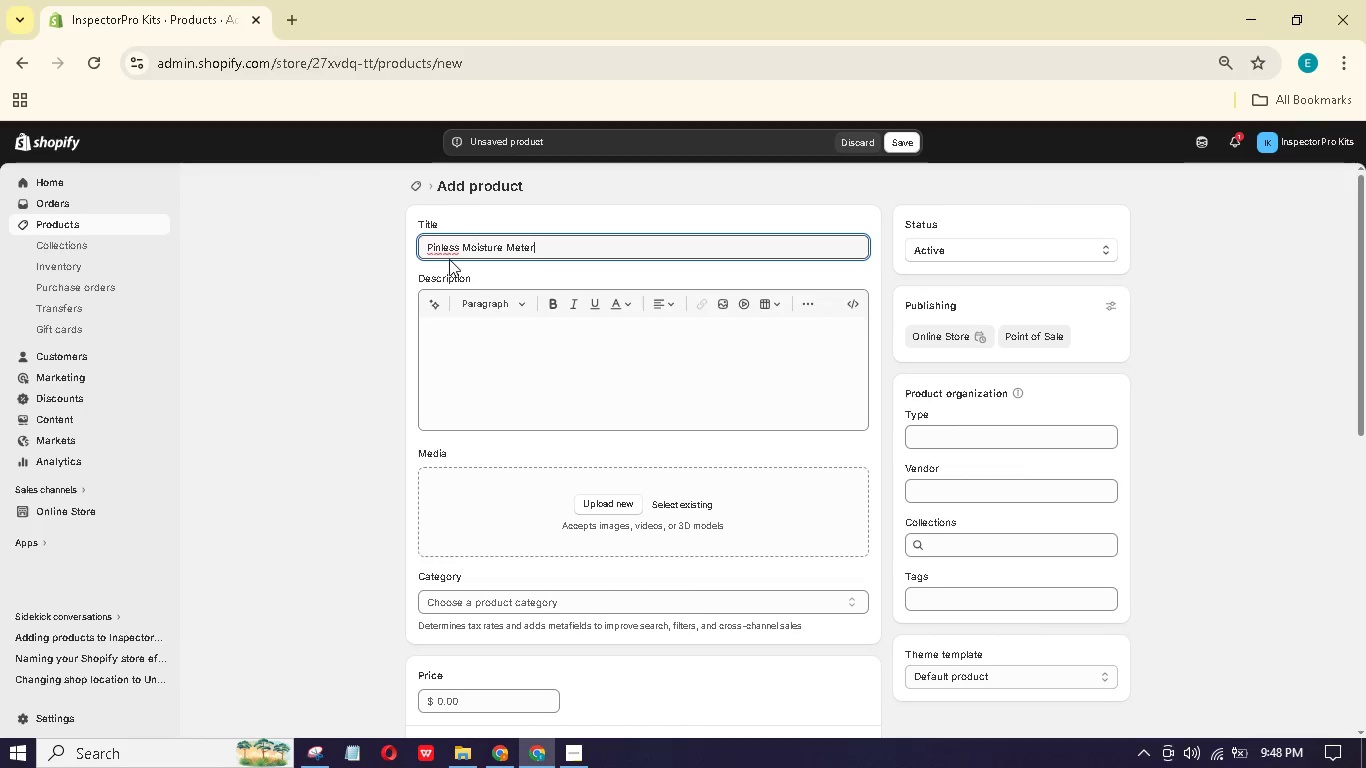 
wait(9.89)
 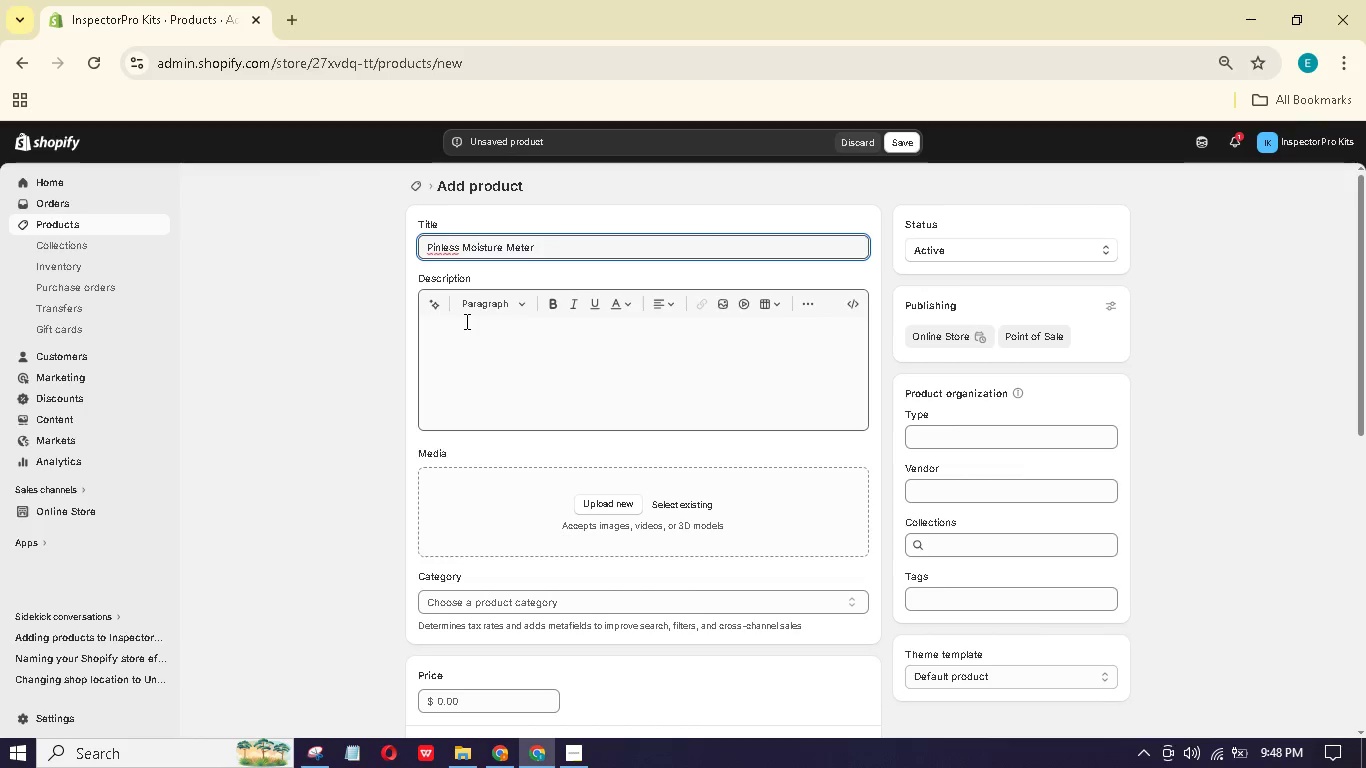 
type(Use: Diagnostic)
 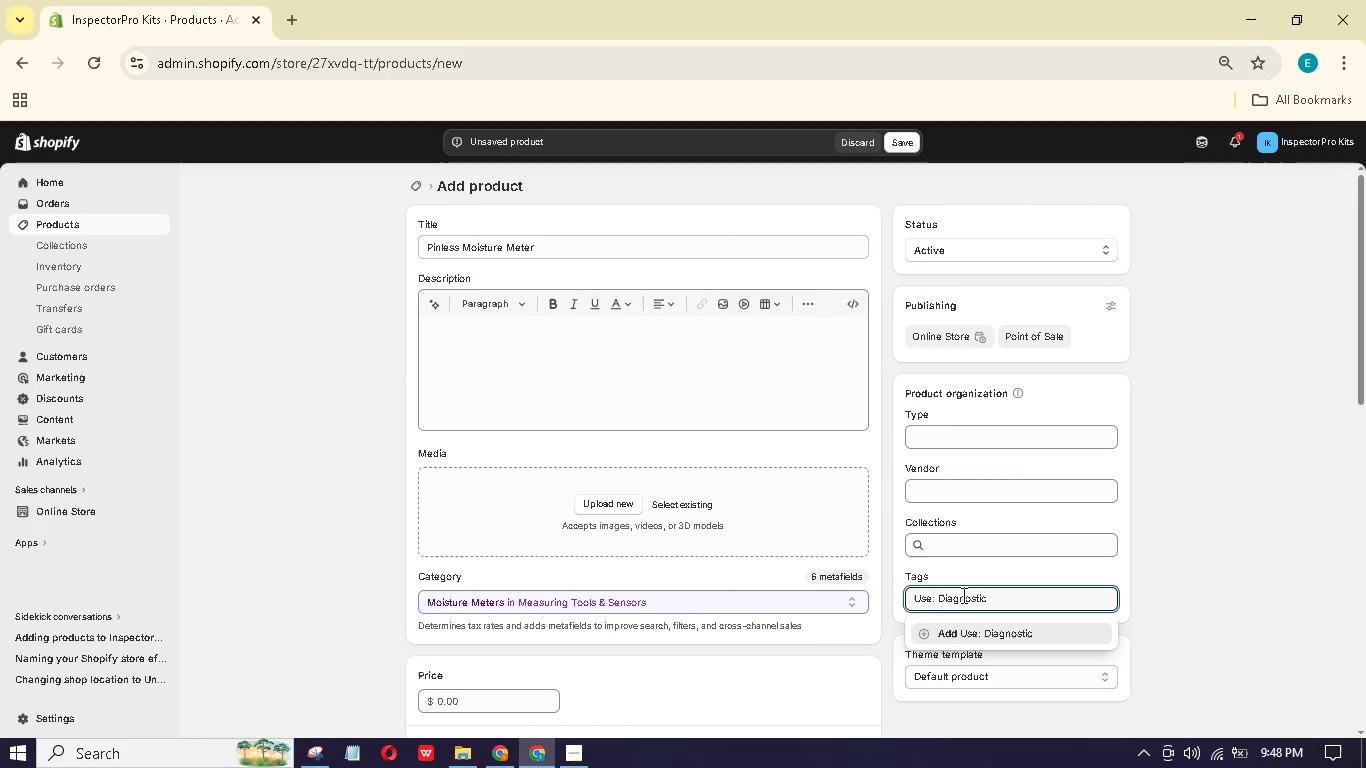 
key(Enter)
 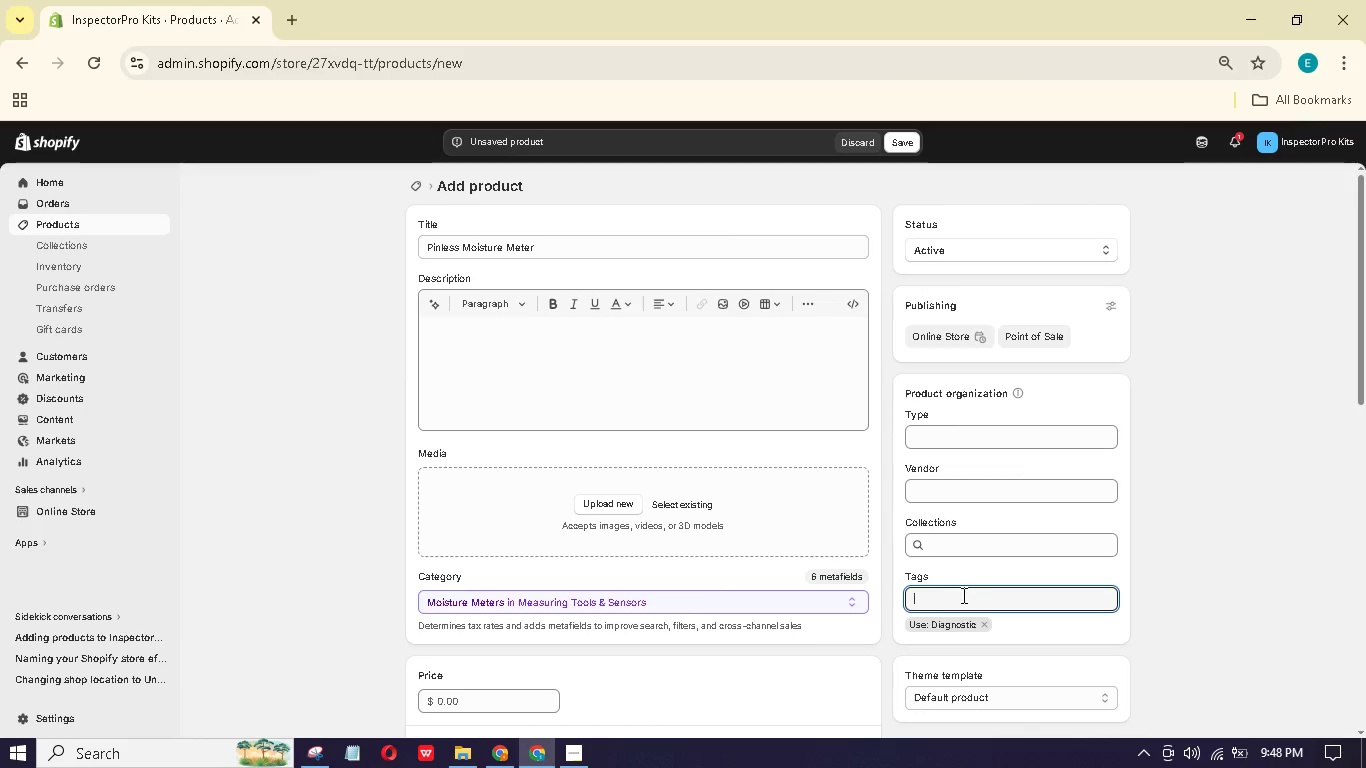 
type(Ue: Field-Redy)
 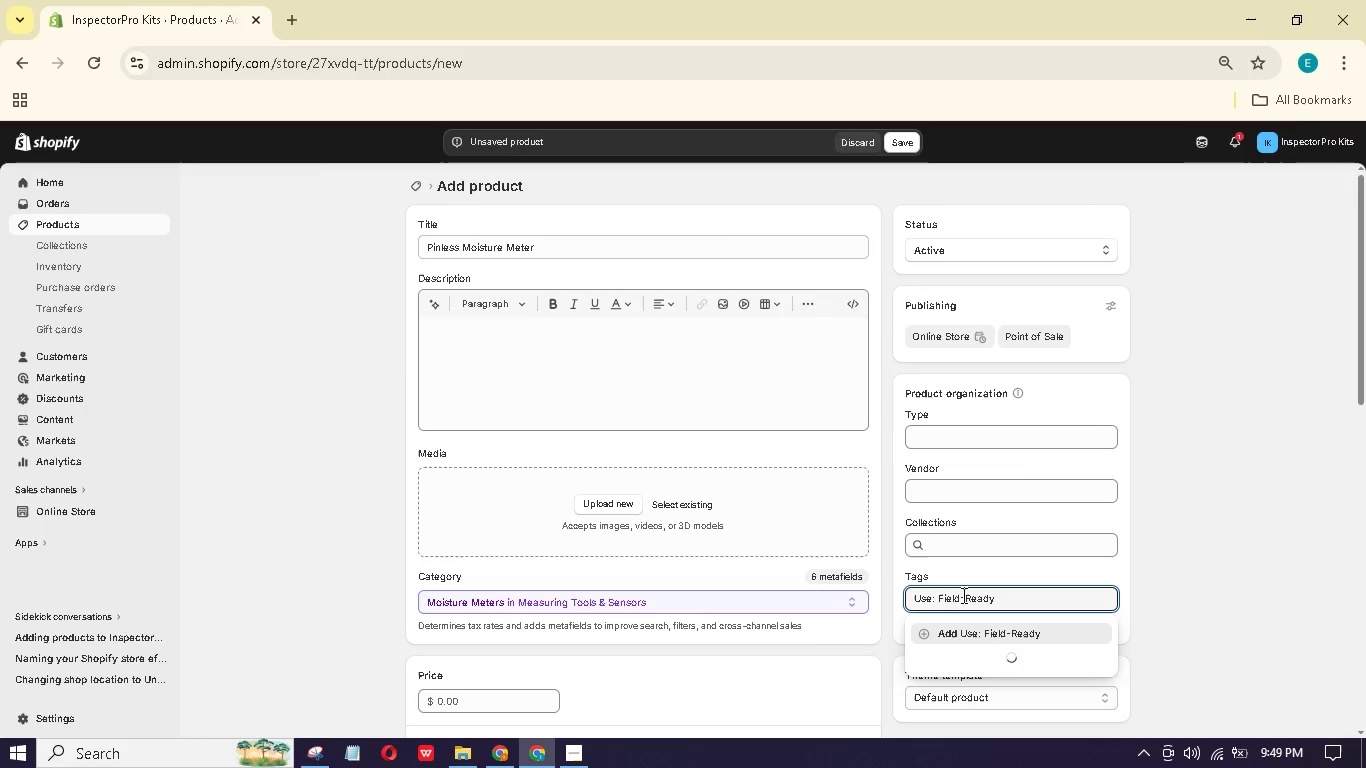 
hold_key(key=S, duration=0.33)
 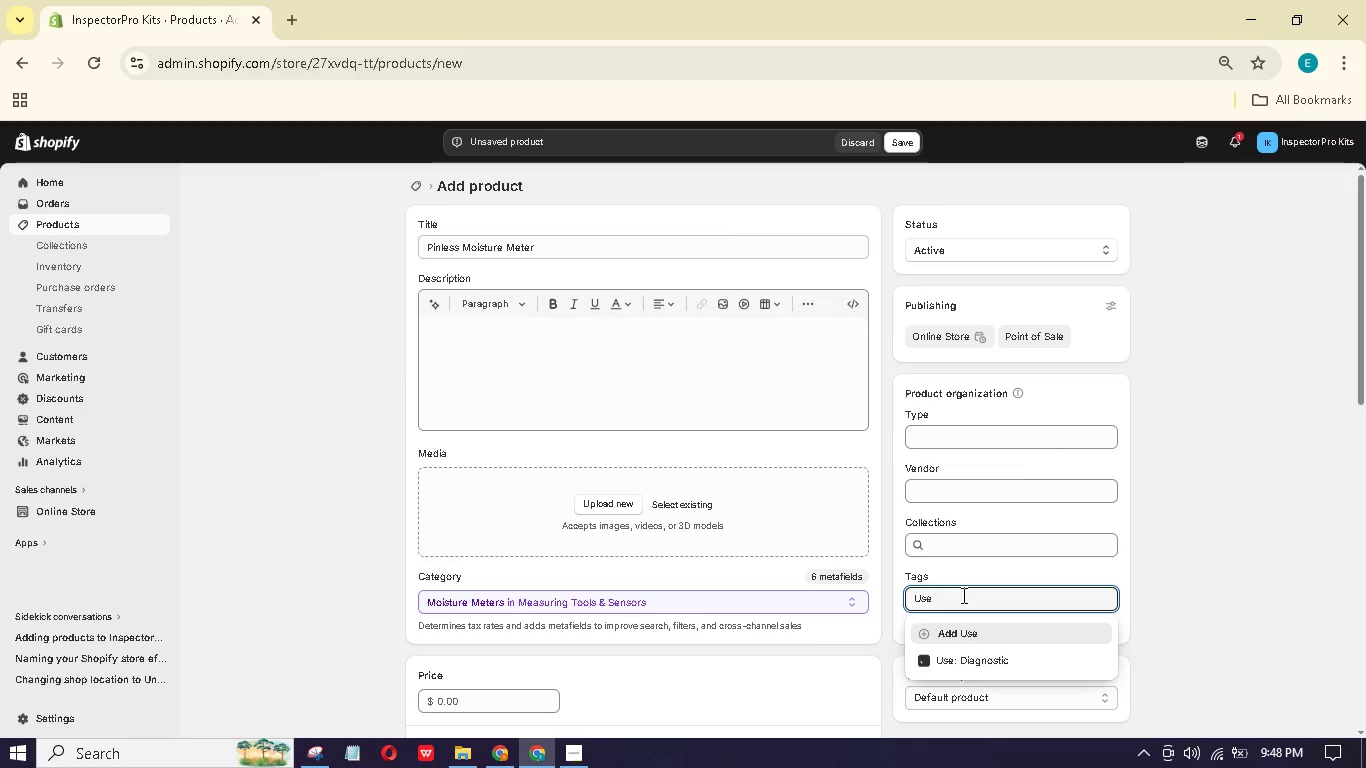 
hold_key(key=A, duration=0.33)
 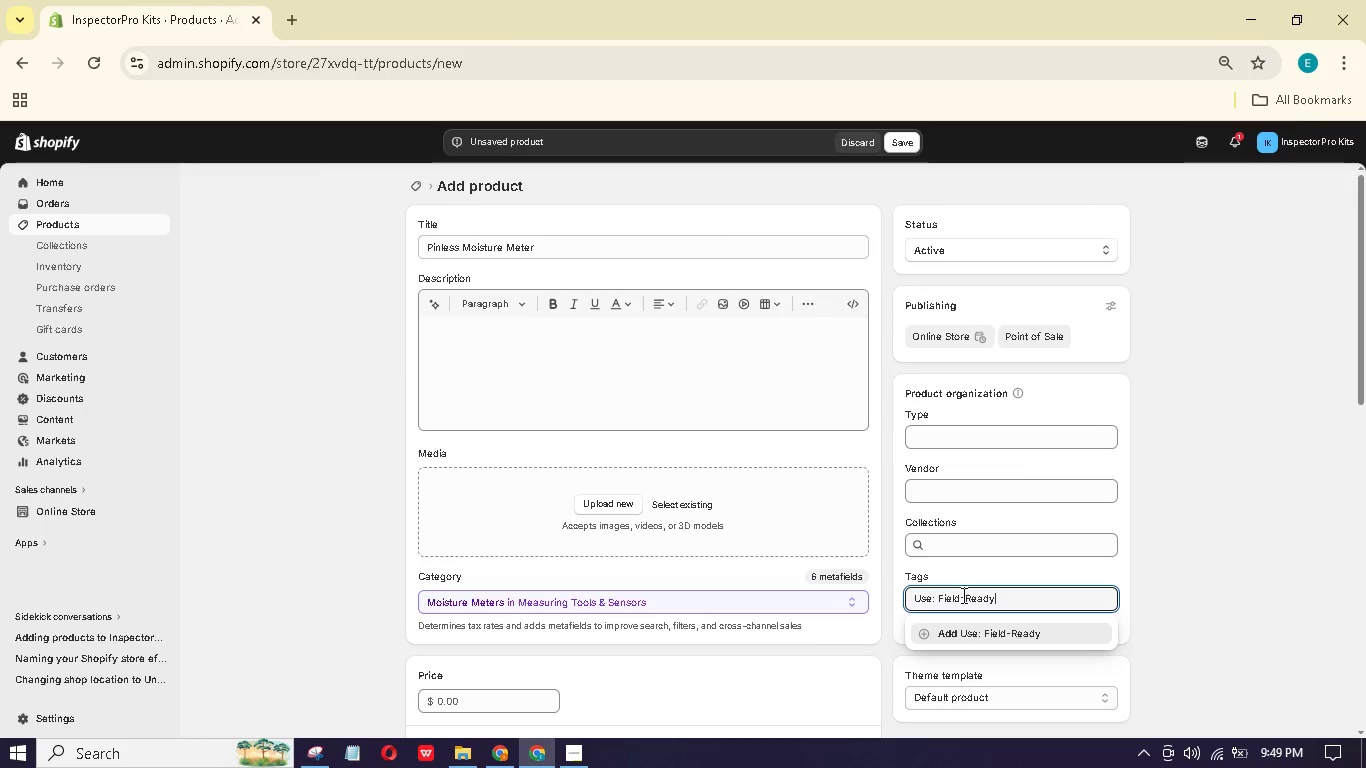 
key(Enter)
 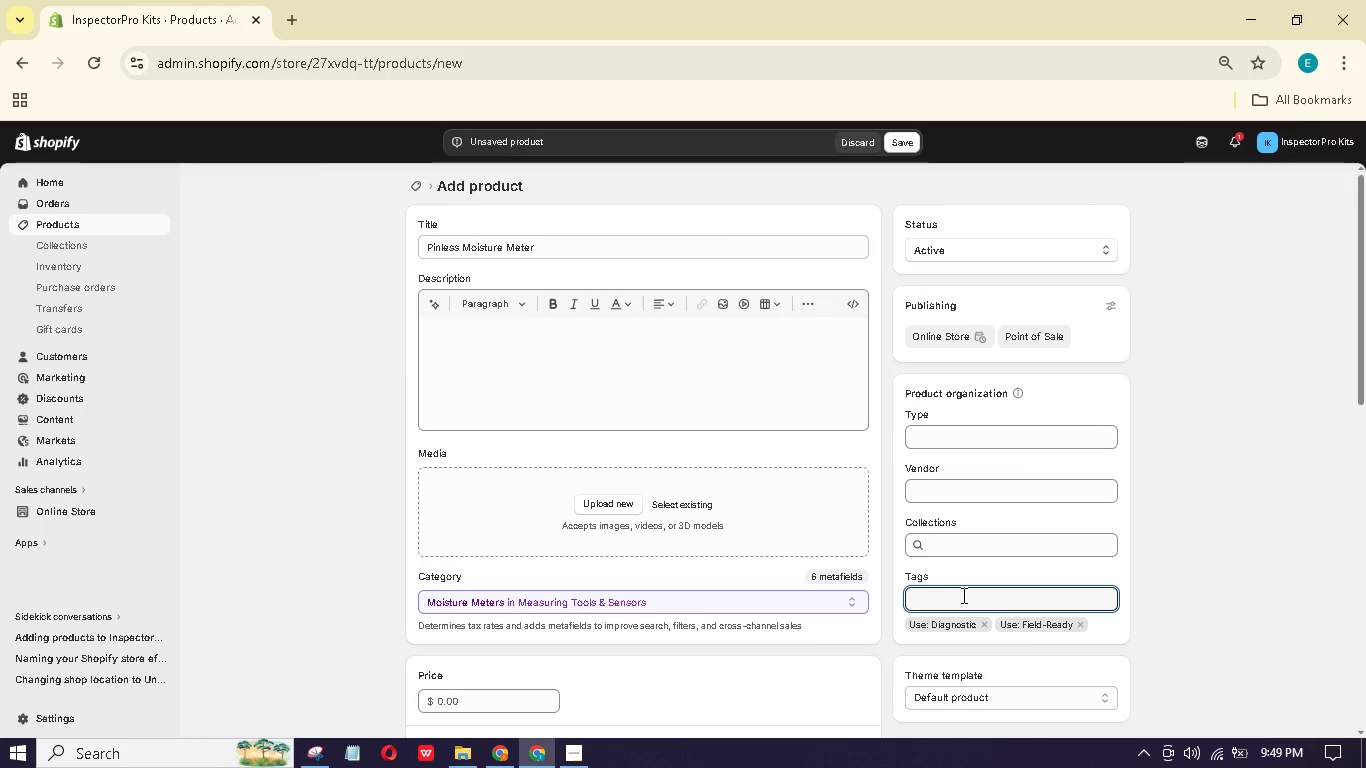 
type(Moisture Detectin)
 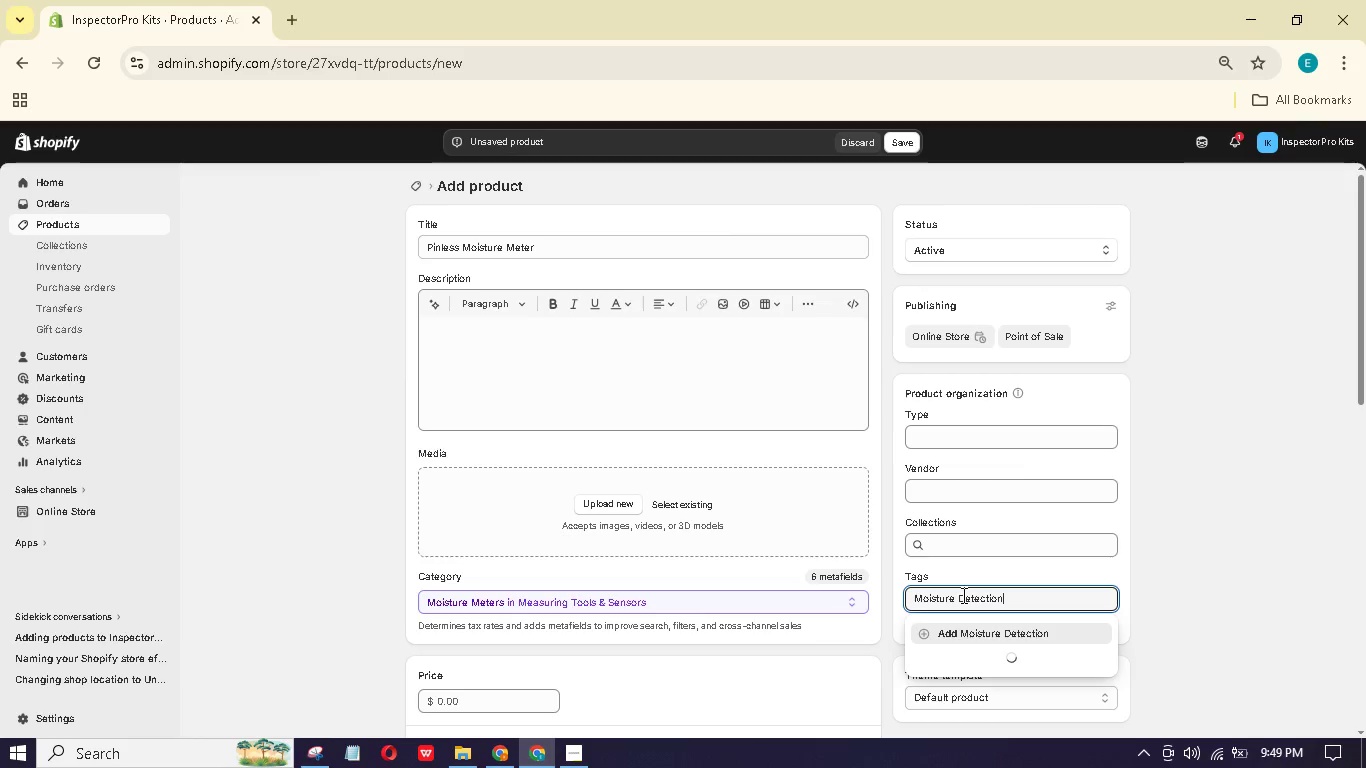 
 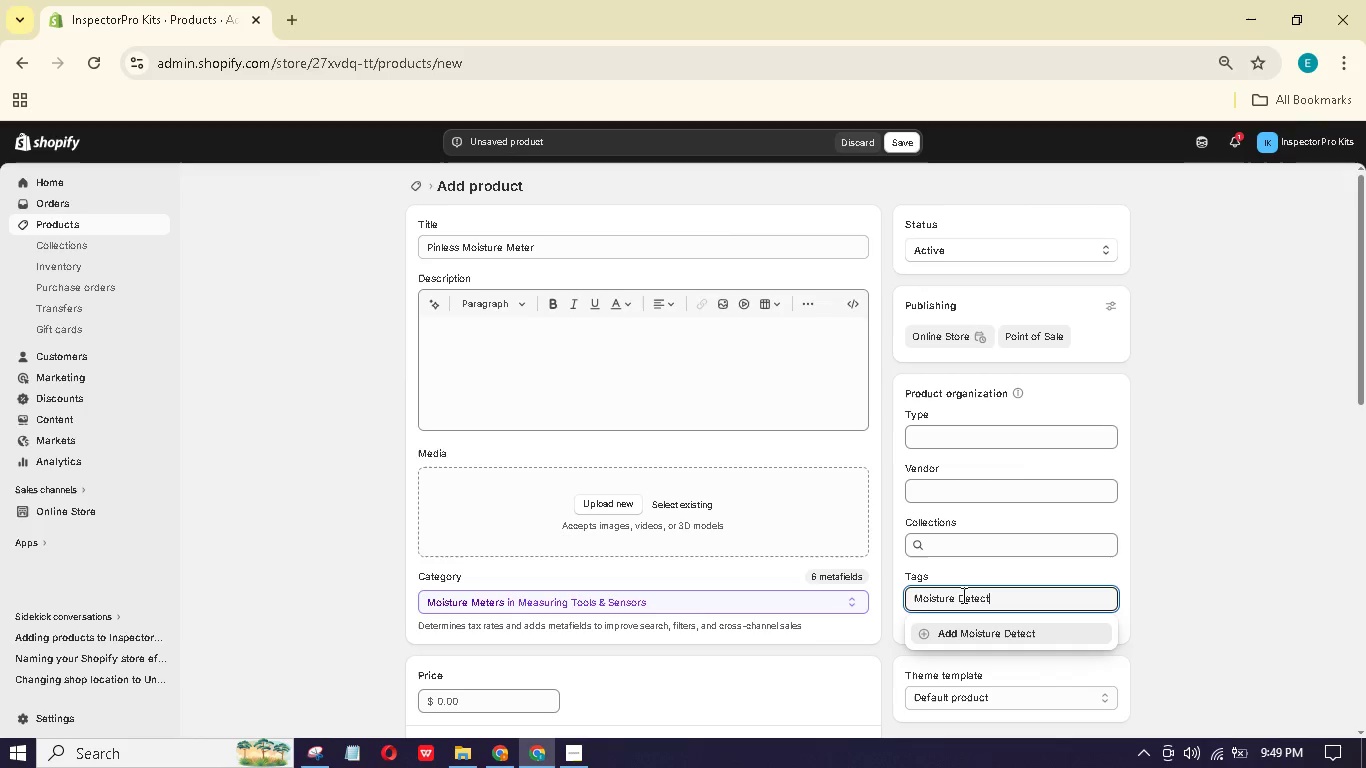 
hold_key(key=O, duration=0.36)
 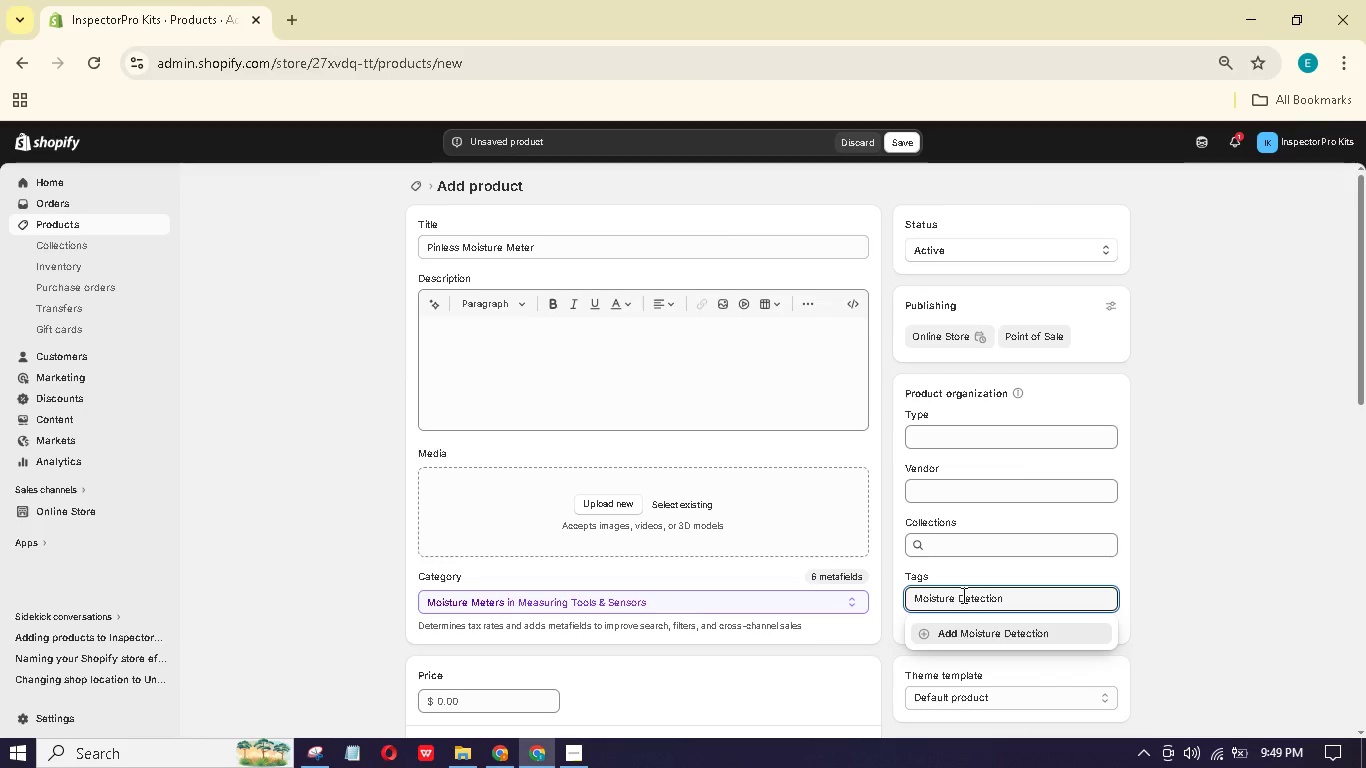 
key(Enter)
 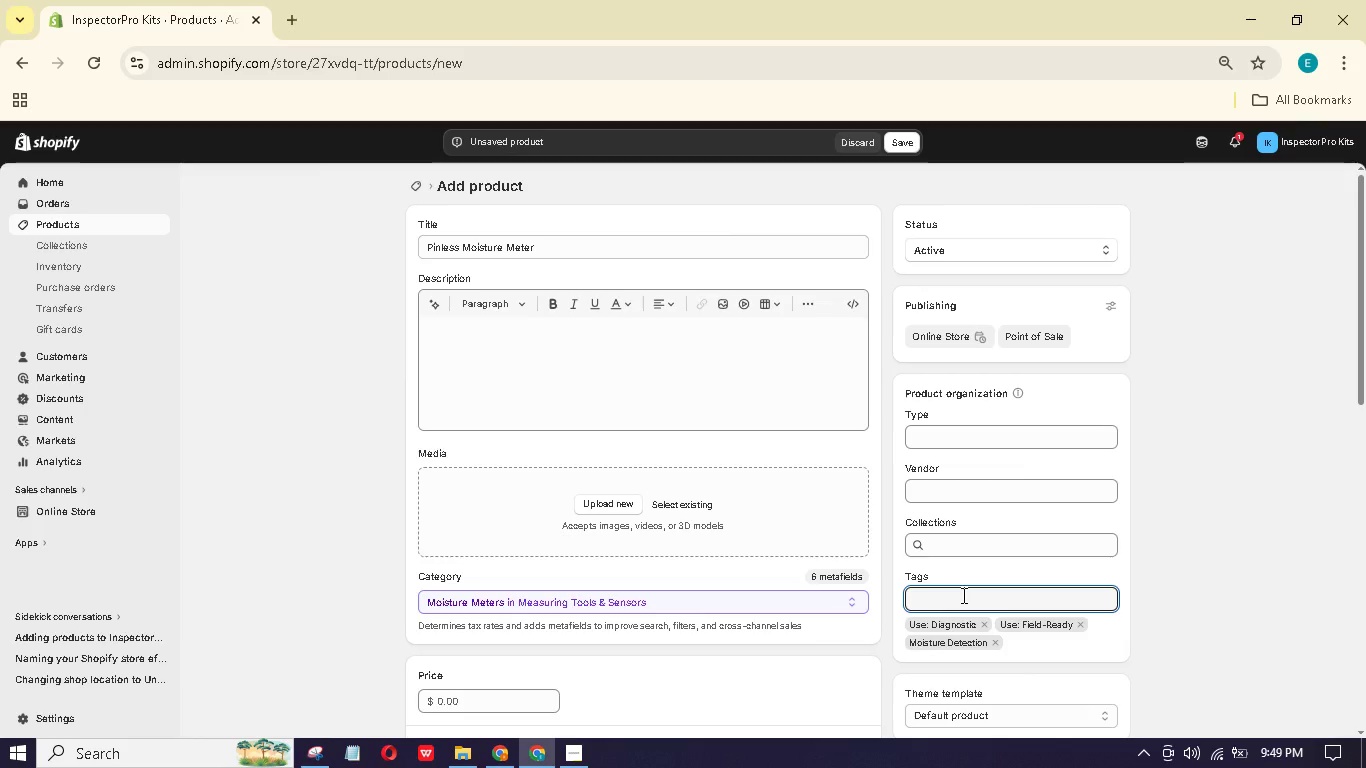 
type(Origin: USA)
 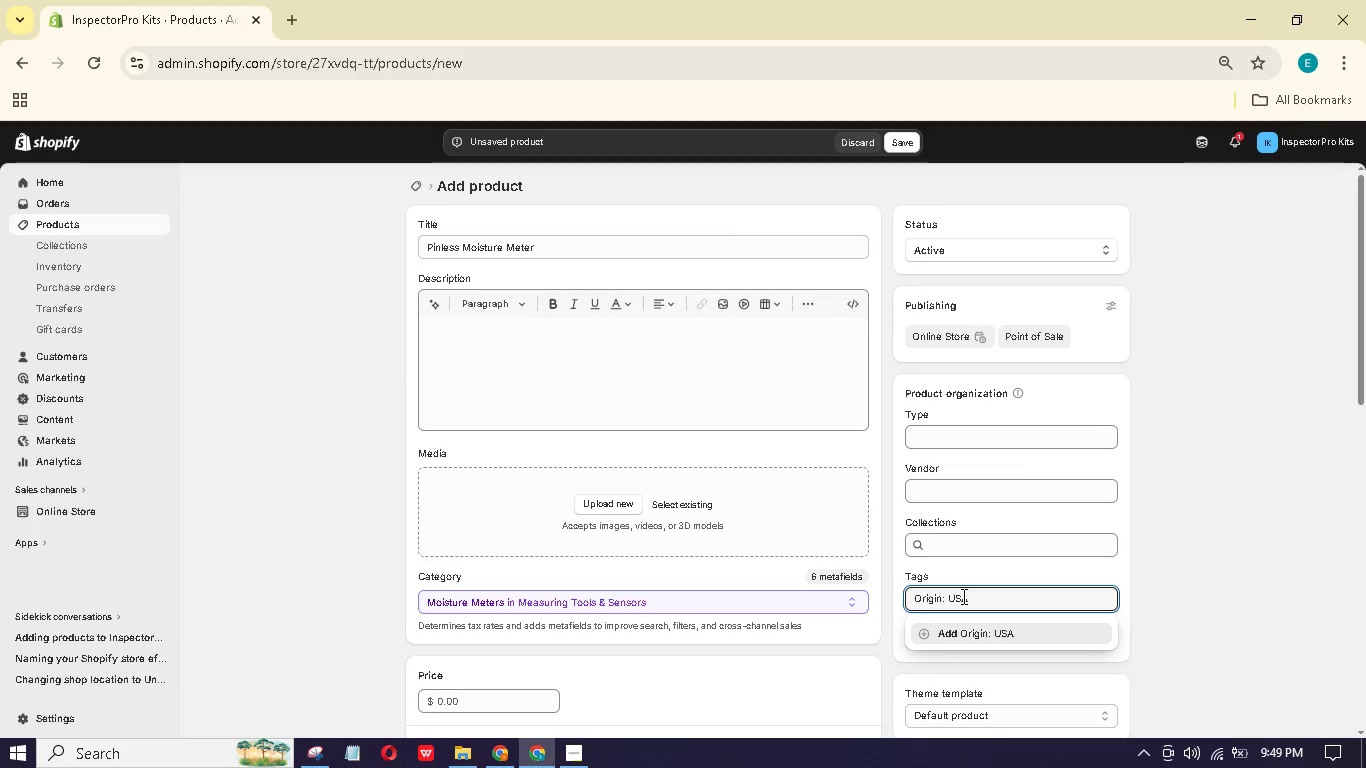 
key(Enter)
 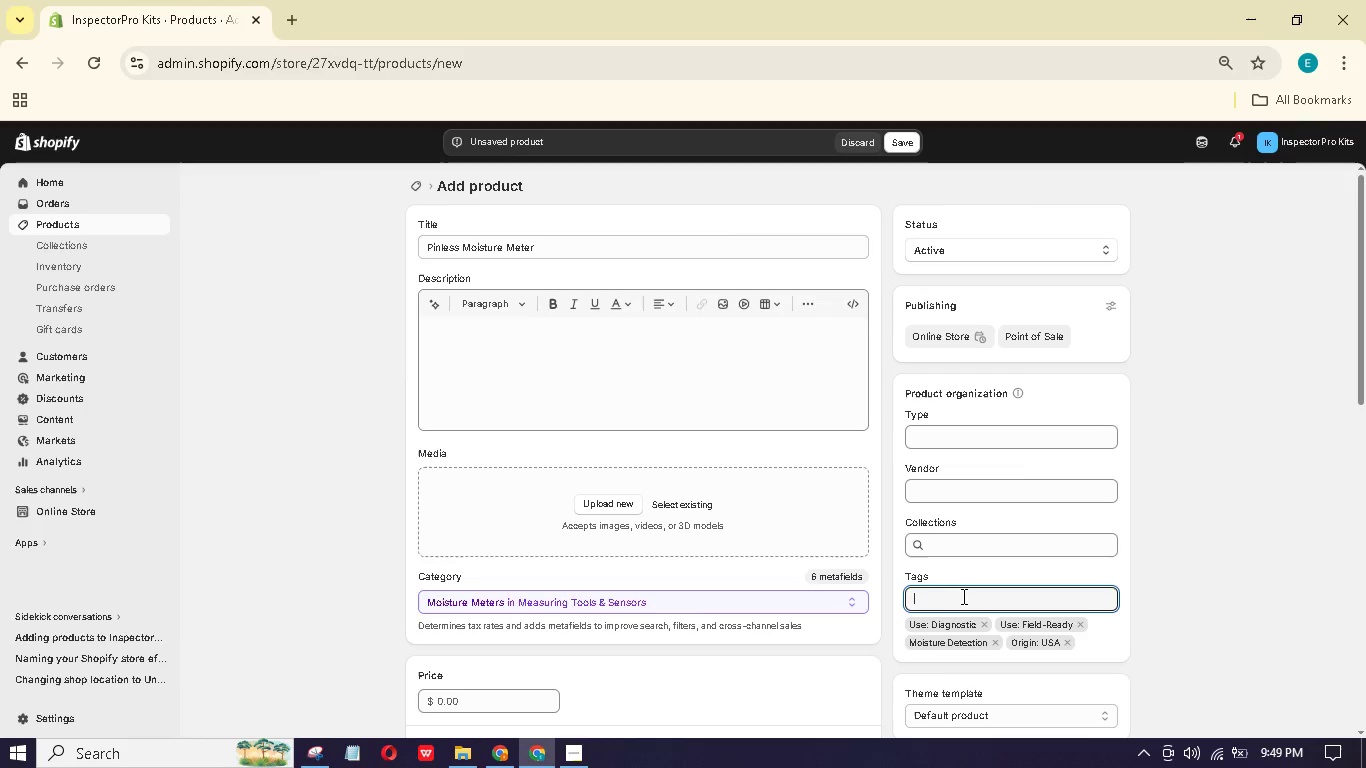 
type(NIST-Calibrated)
 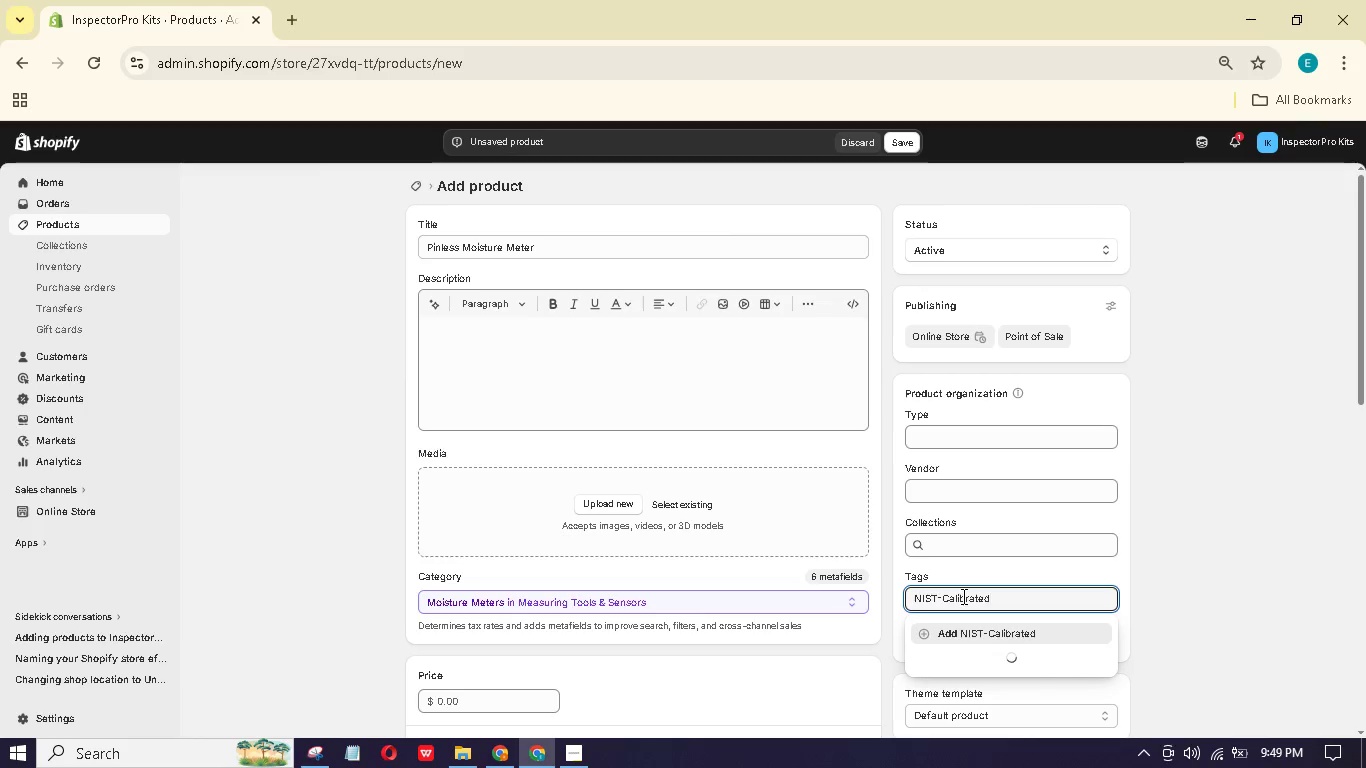 
key(Enter)
 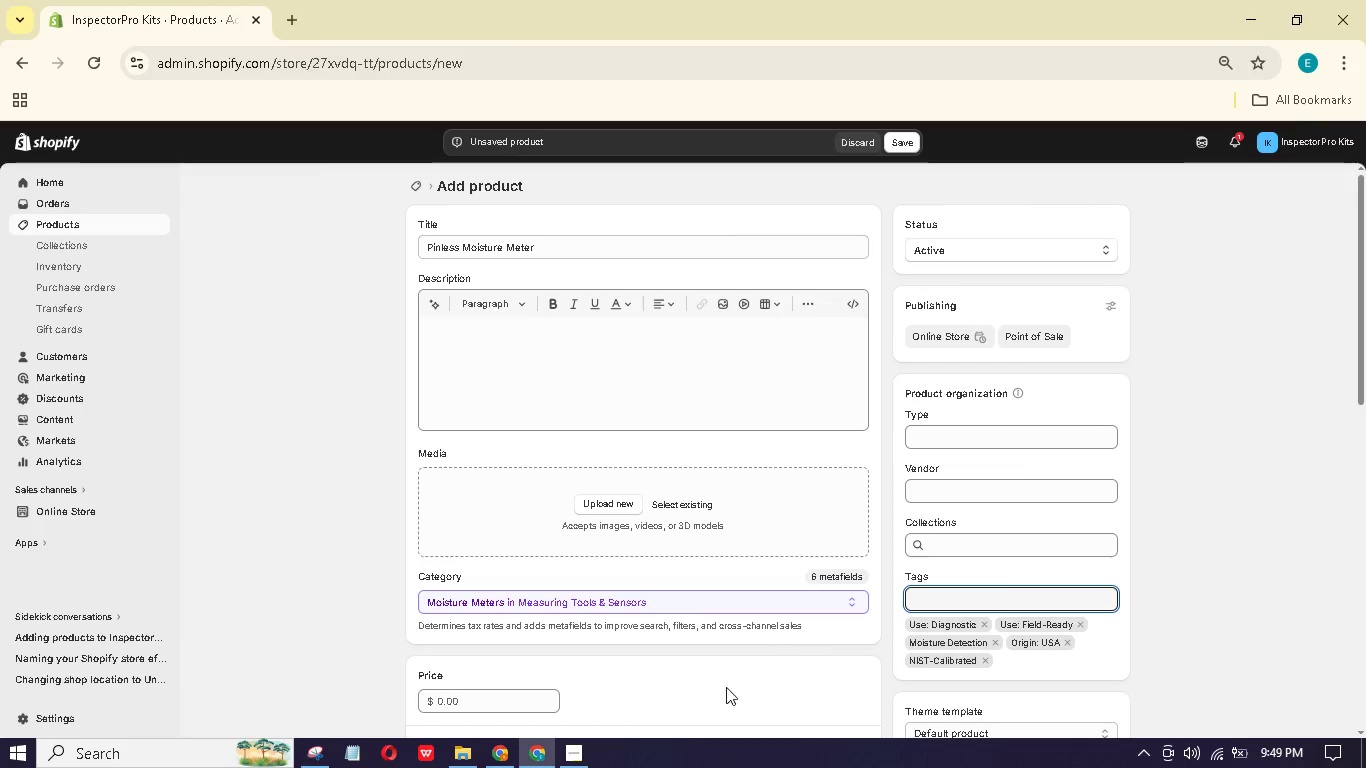 
left_click([504, 700])
 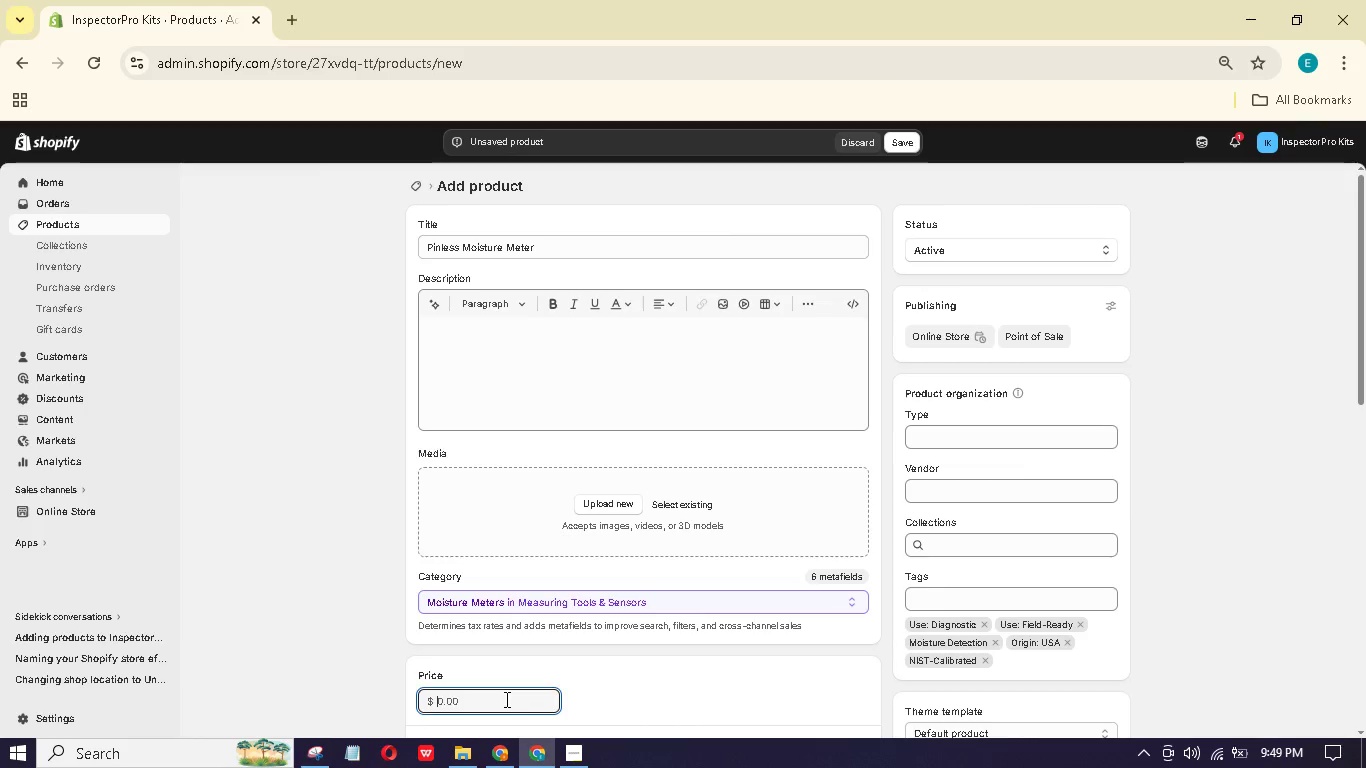 
hold_key(key=Numpad1, duration=0.44)
 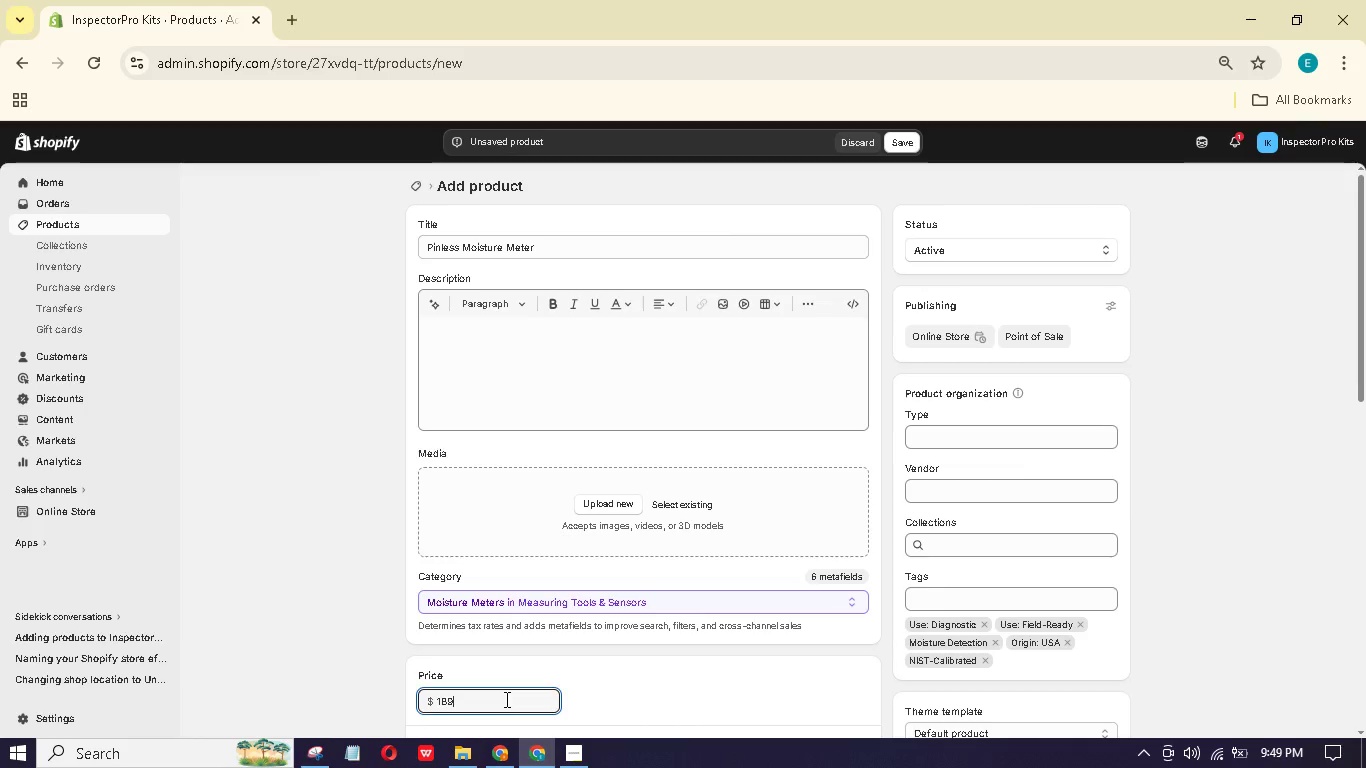 
key(Numpad8)
 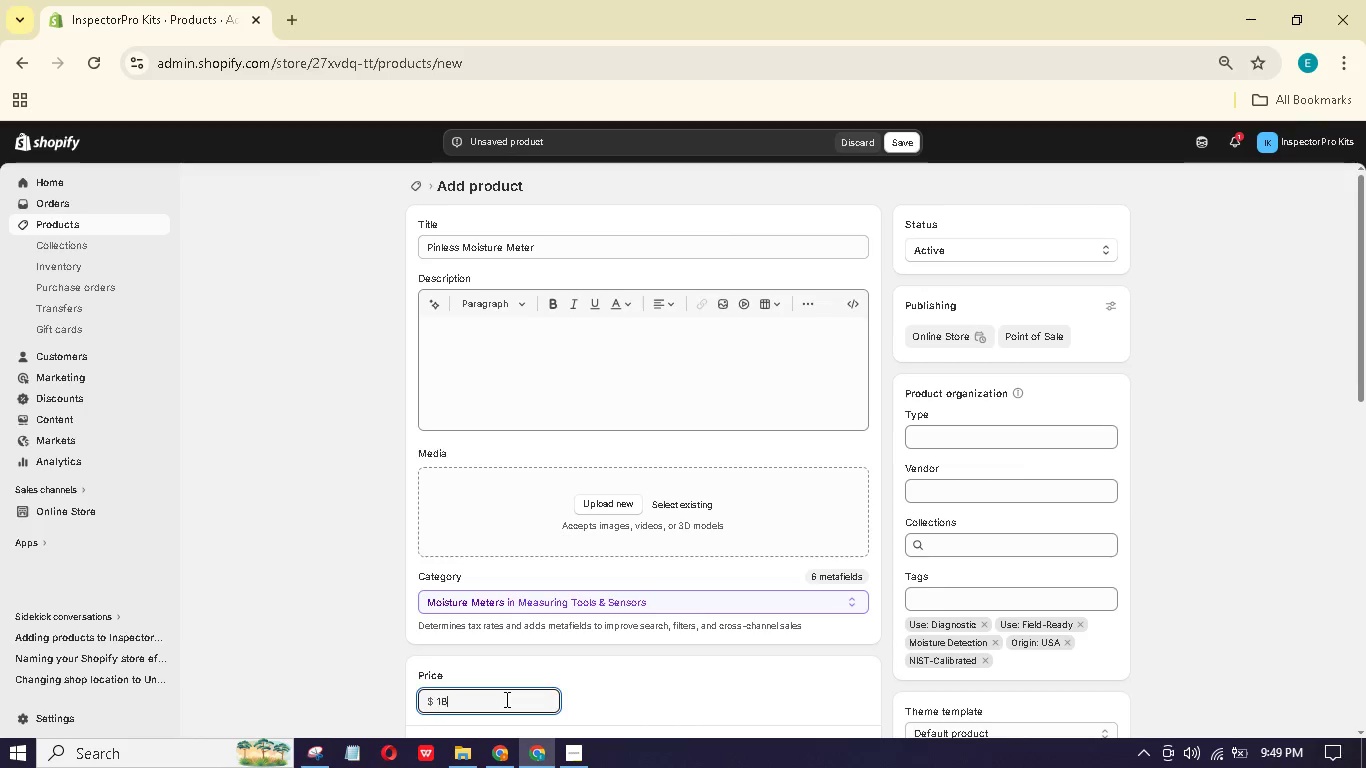 
key(Numpad9)
 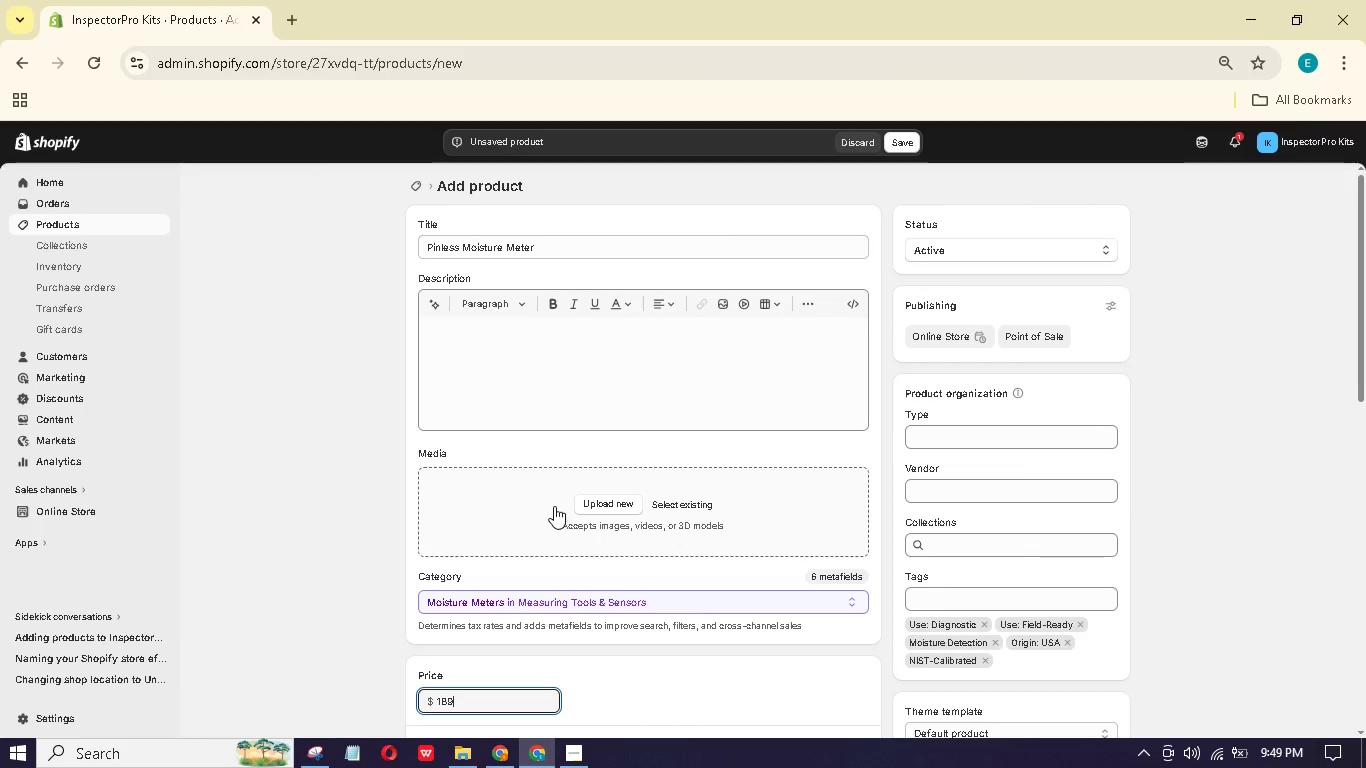 
left_click([602, 506])
 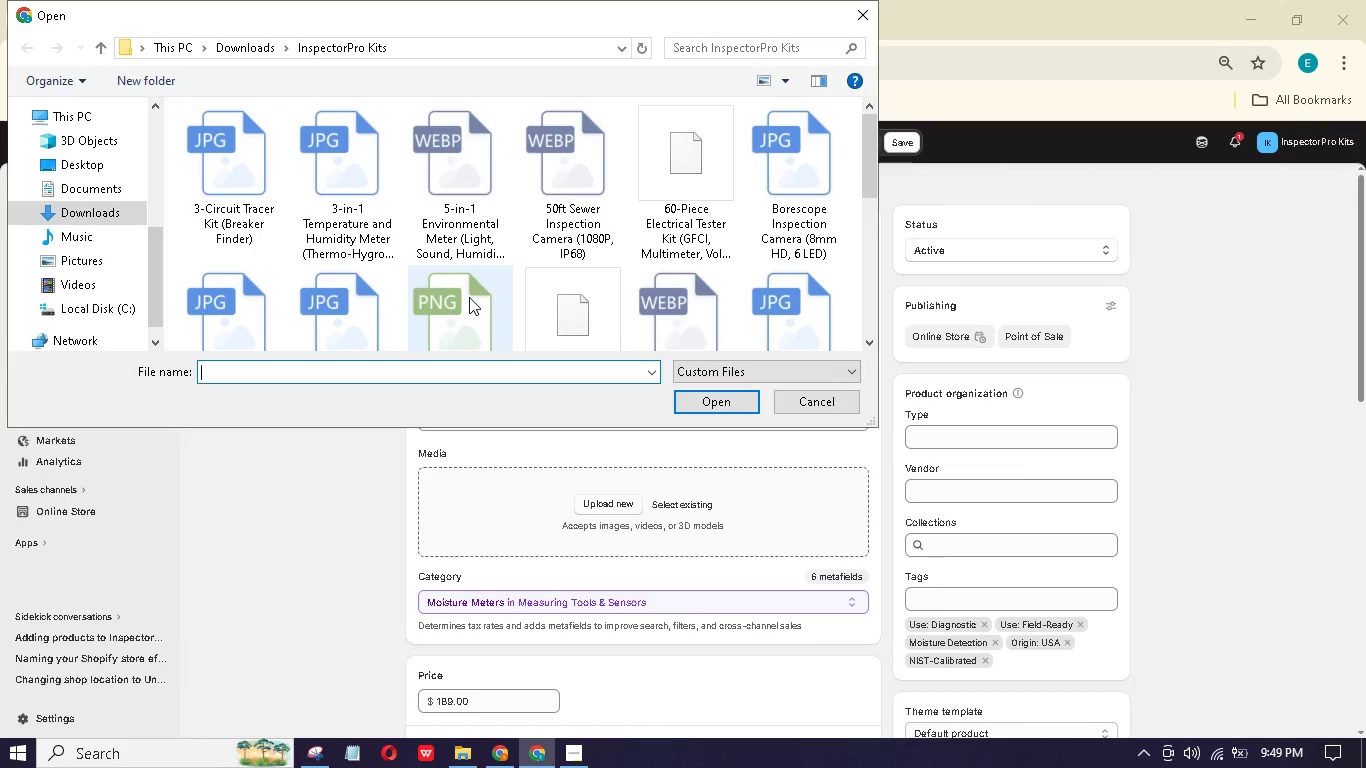 
scroll: coordinate [469, 294], scroll_direction: down, amount: 6.0
 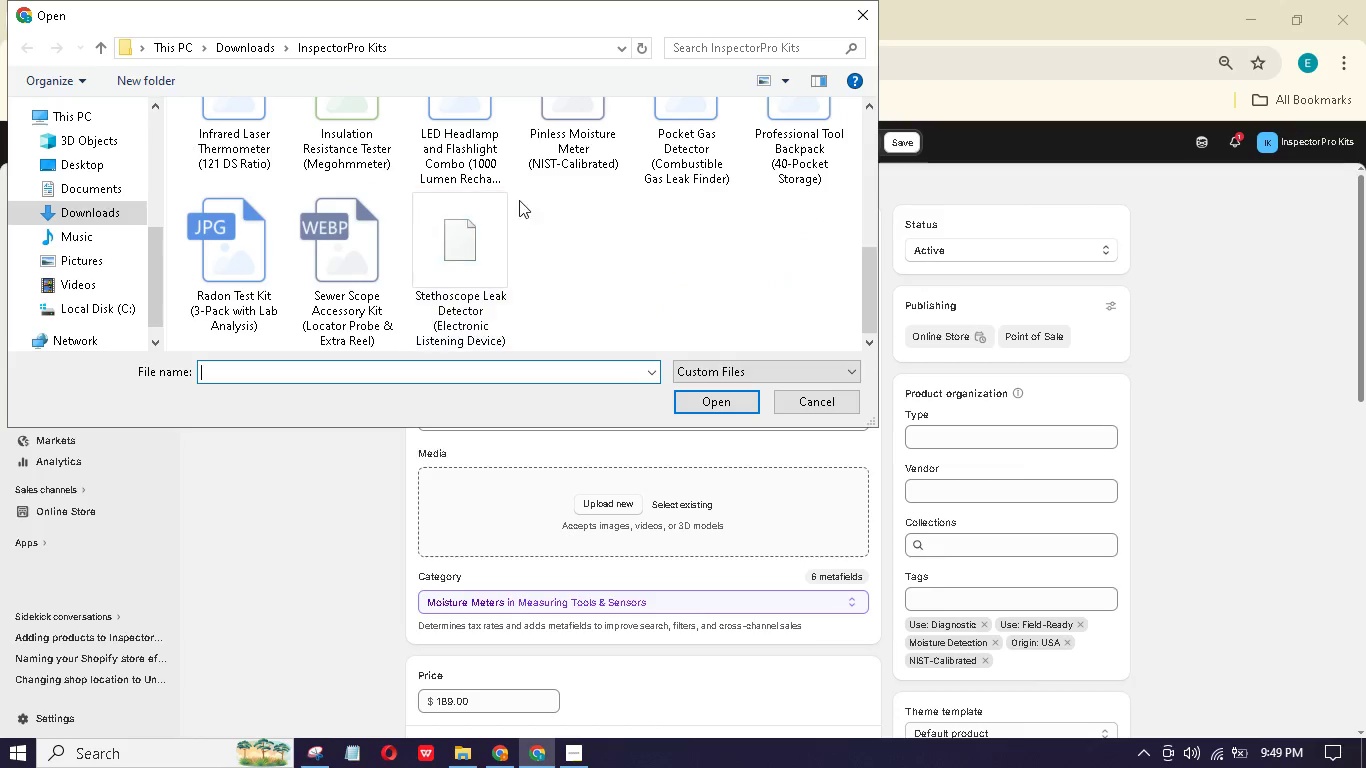 
left_click([567, 127])
 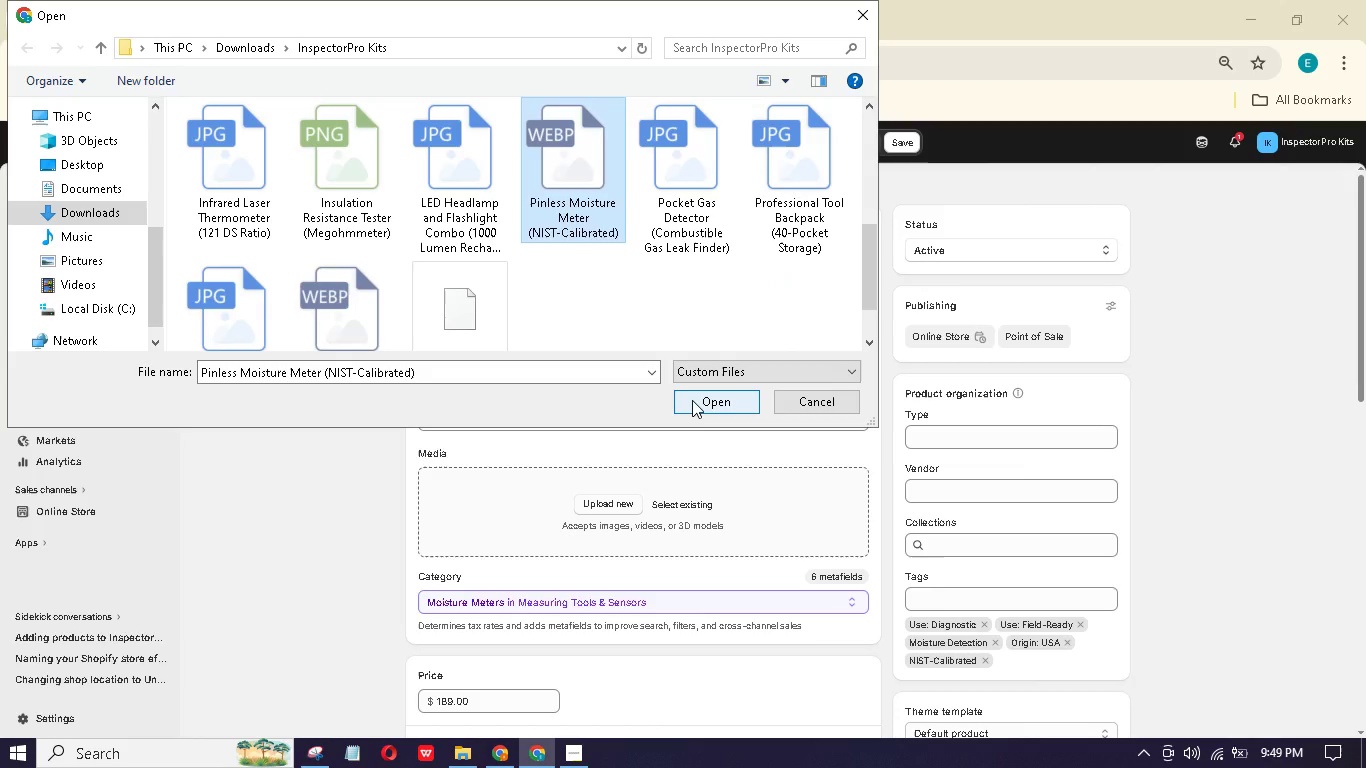 
left_click([692, 400])
 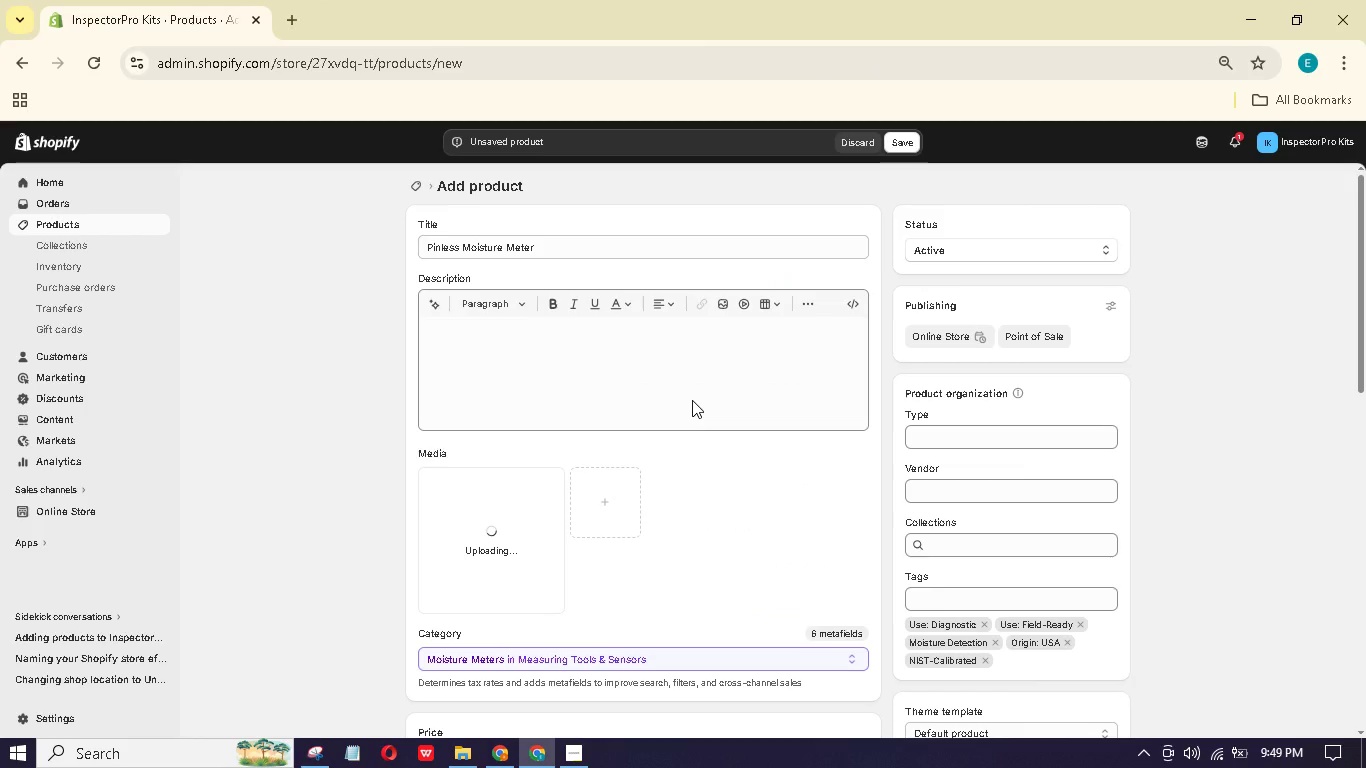 
wait(9.12)
 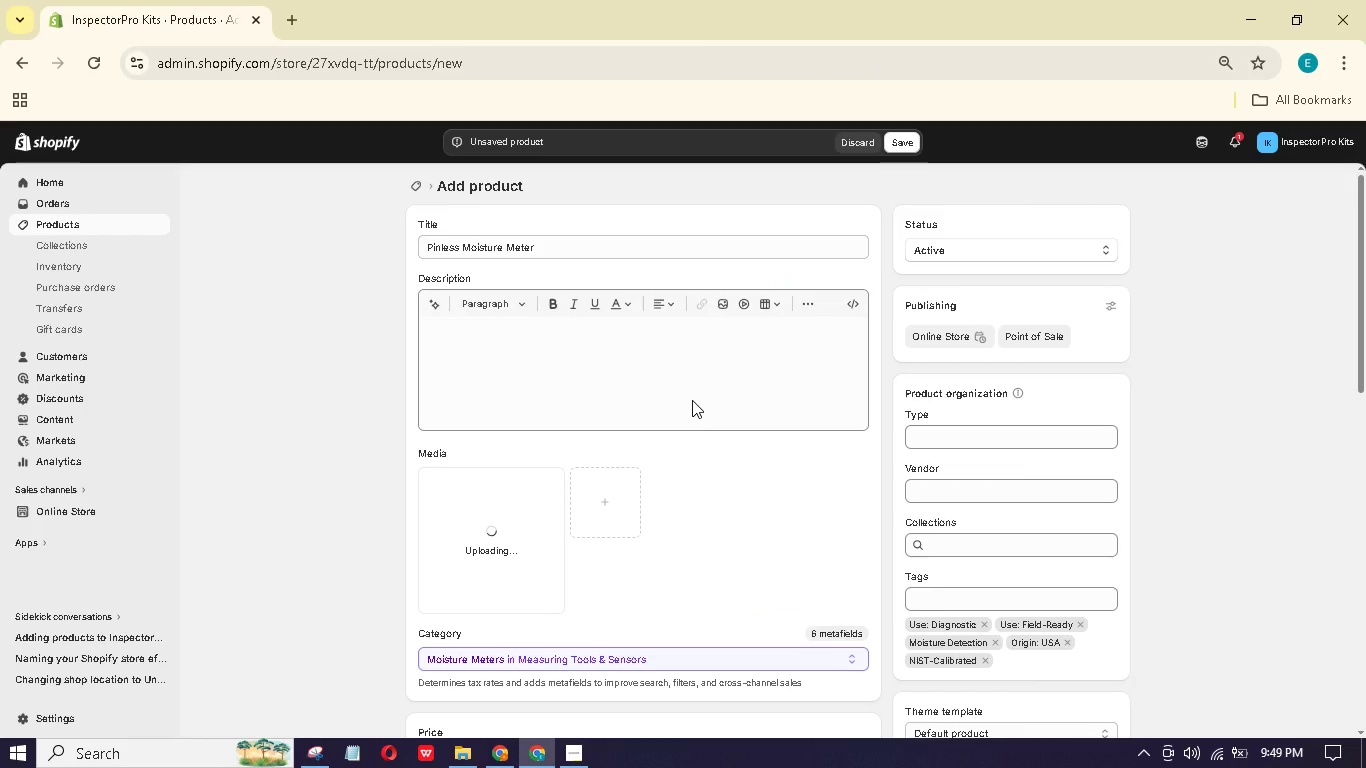 
left_click([682, 385])
 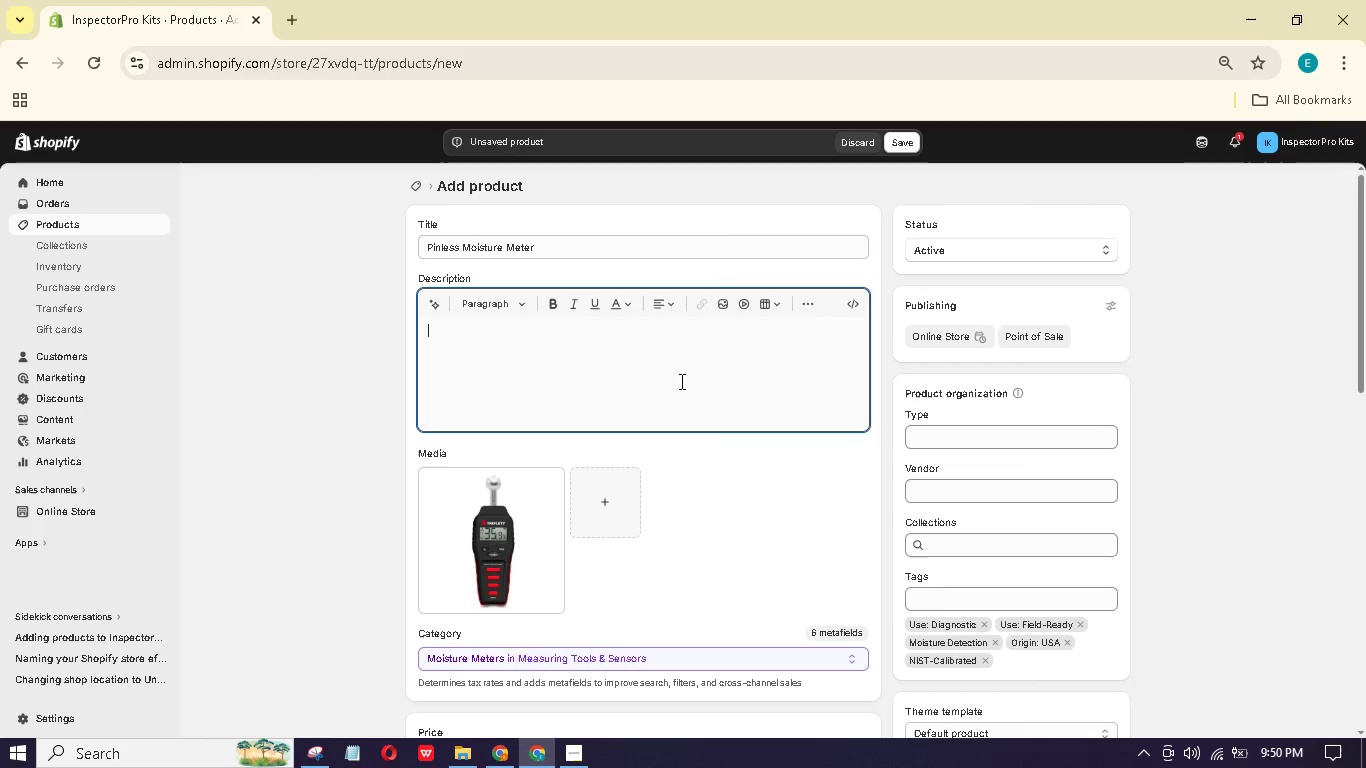 
scroll: coordinate [674, 380], scroll_direction: down, amount: 5.0
 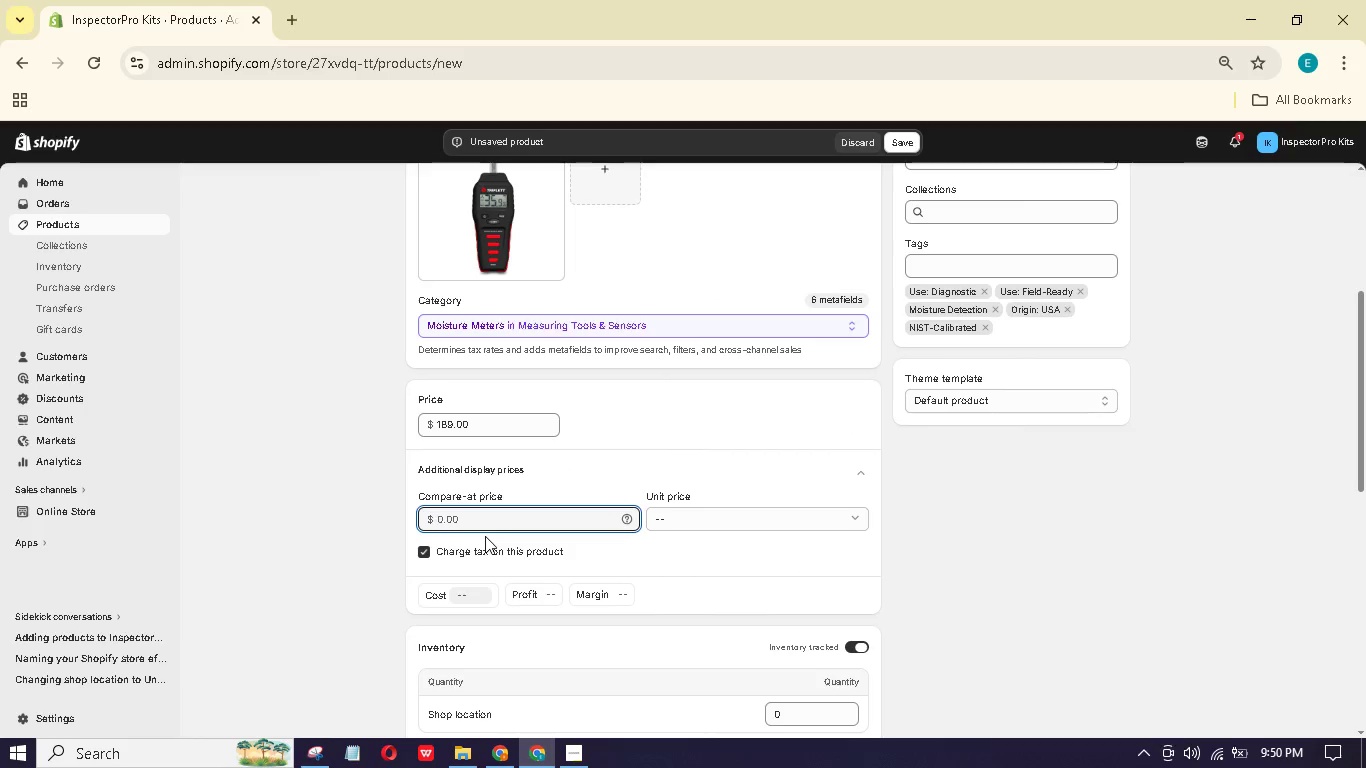 
hold_key(key=Numpad2, duration=0.34)
 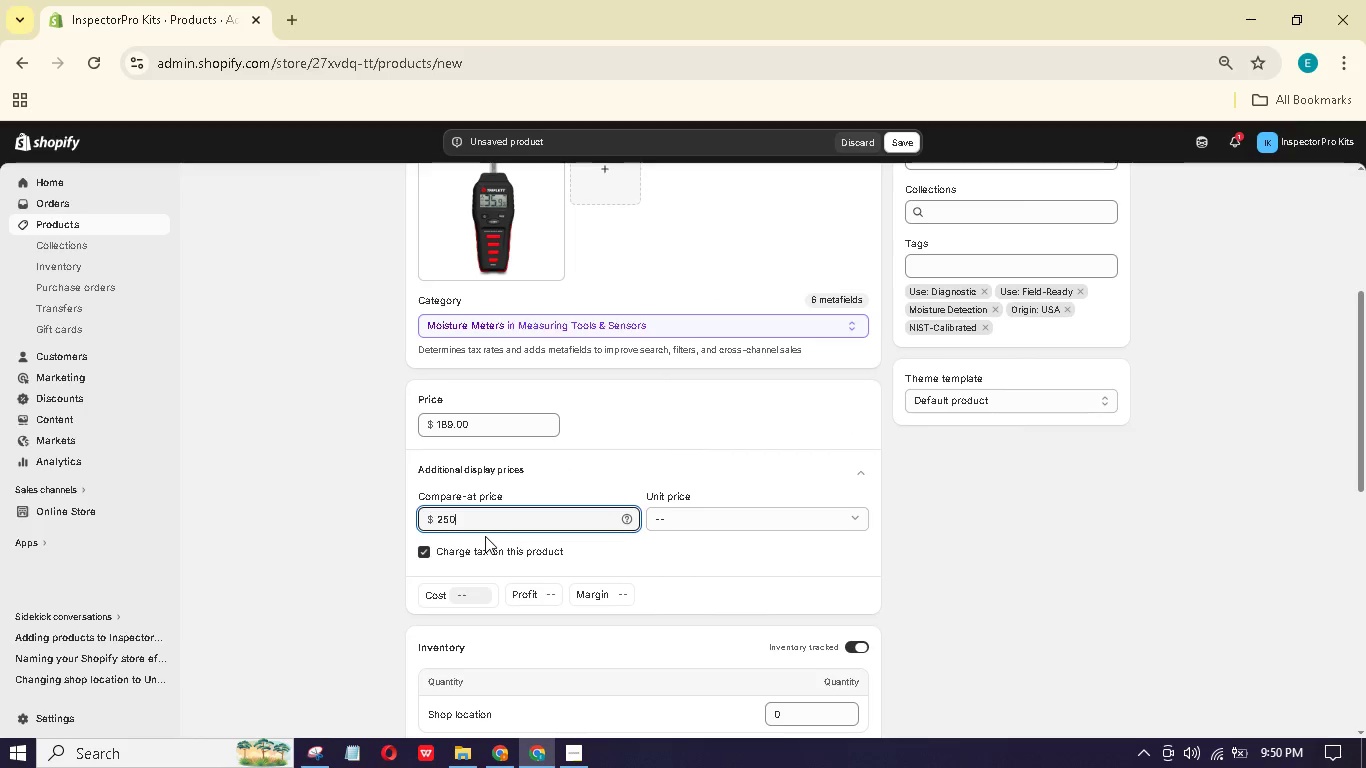 
hold_key(key=Numpad5, duration=0.31)
 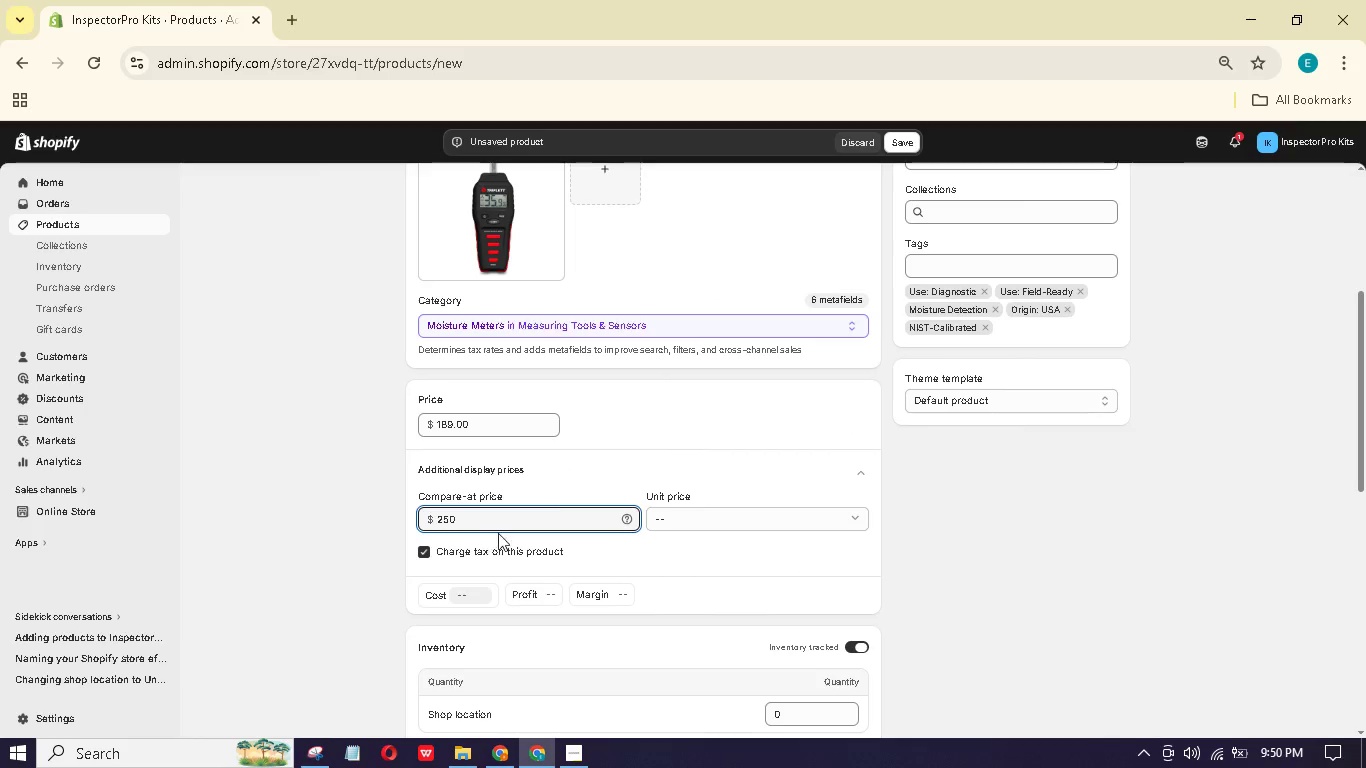 
key(Numpad0)
 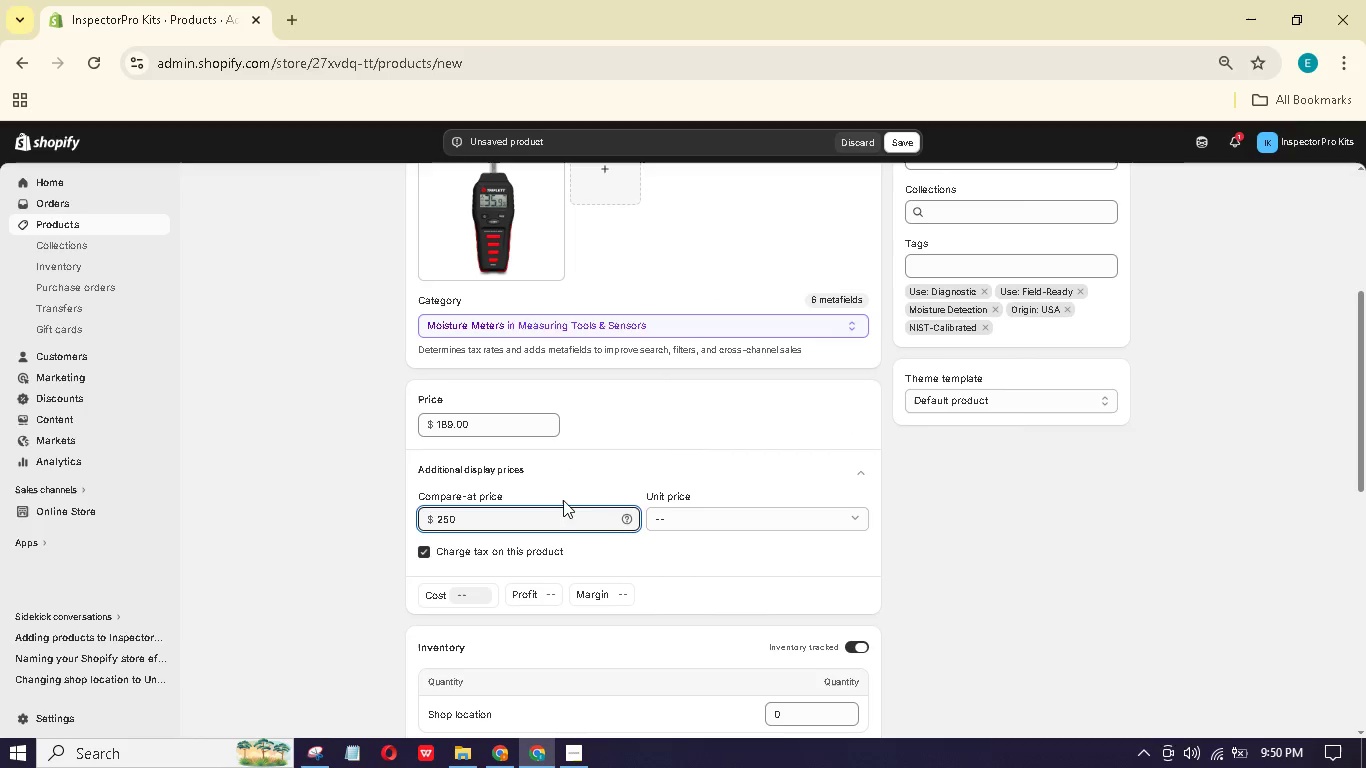 
scroll: coordinate [588, 512], scroll_direction: down, amount: 2.0
 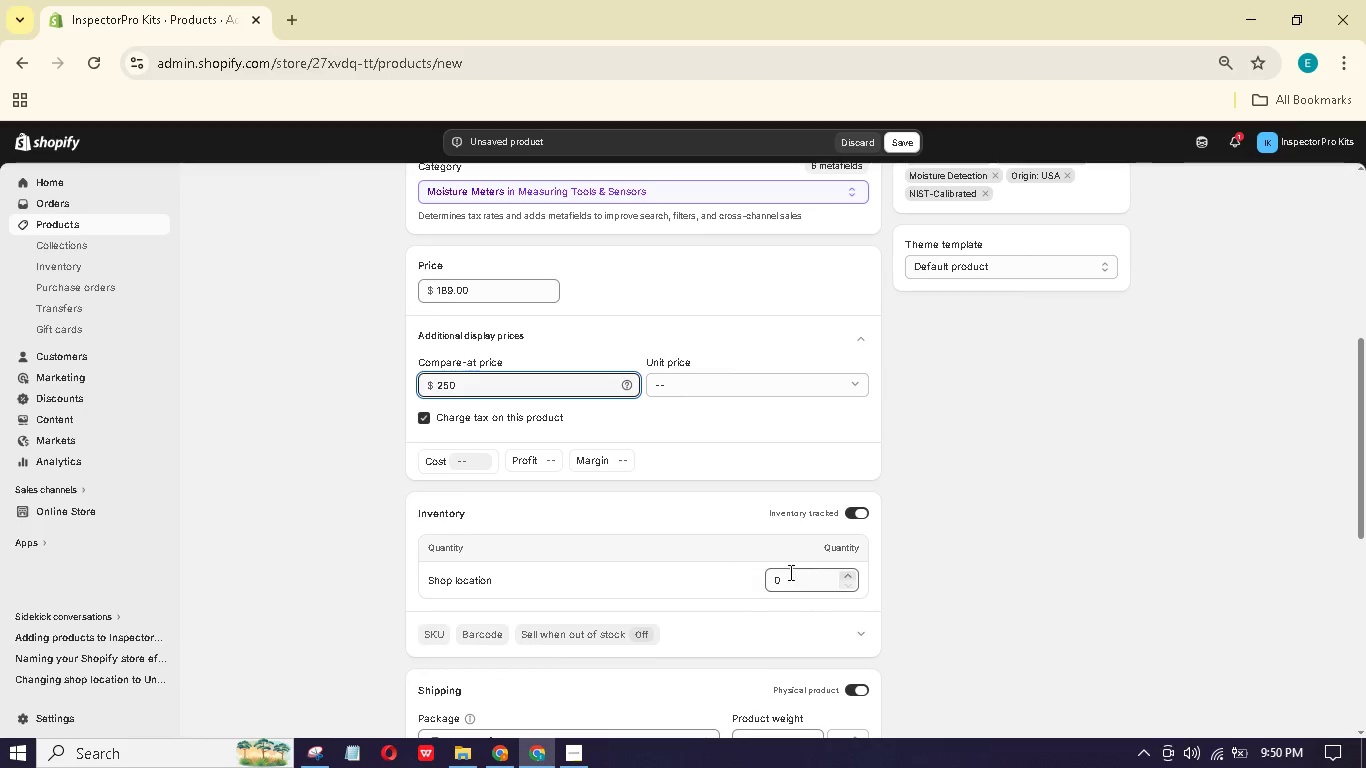 
left_click([804, 578])
 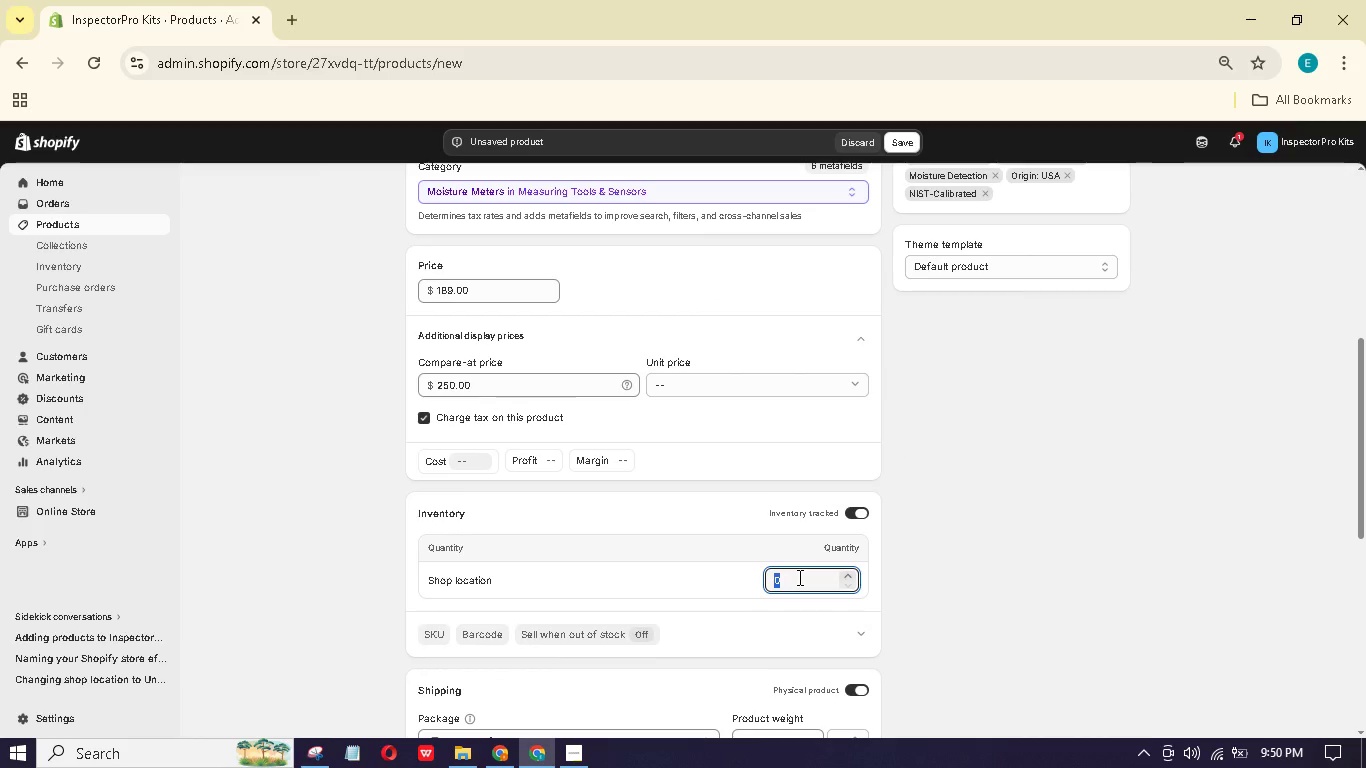 
key(Numpad1)
 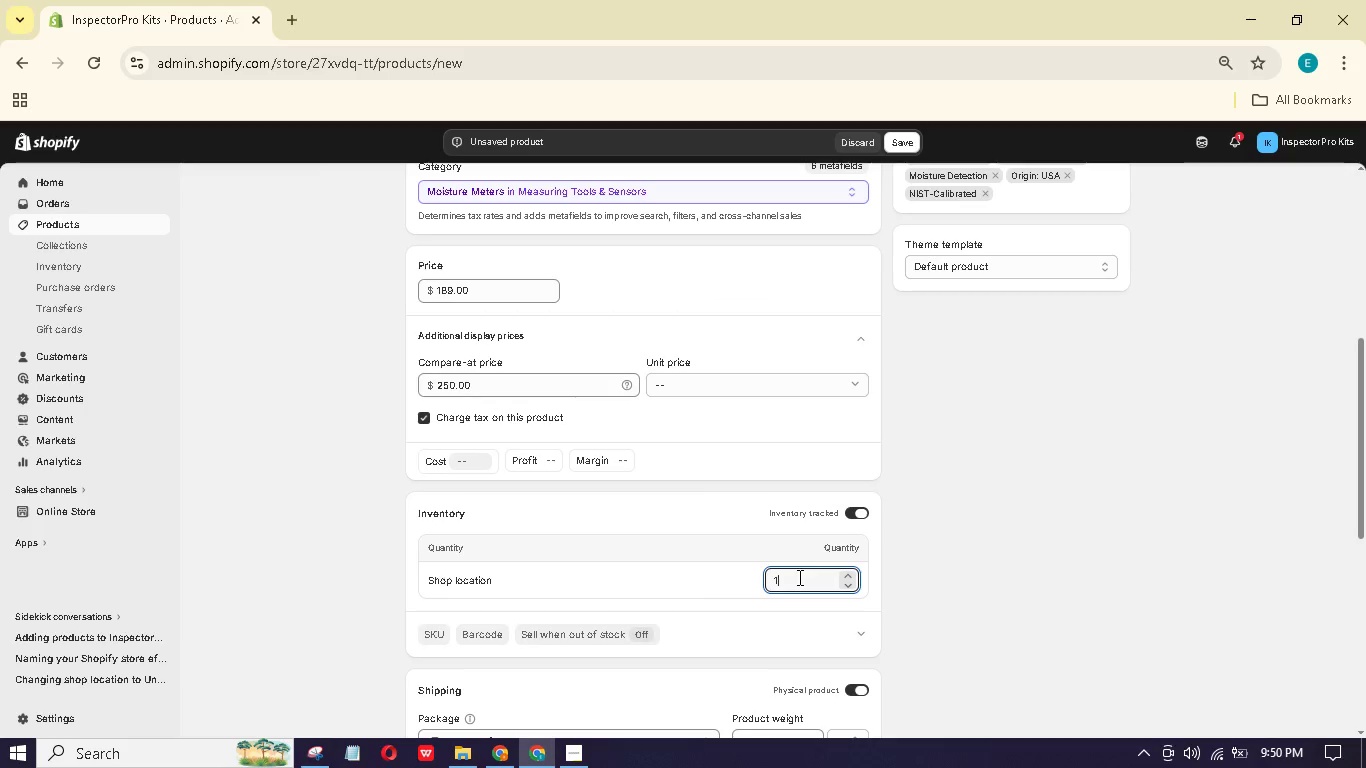 
key(Numpad0)
 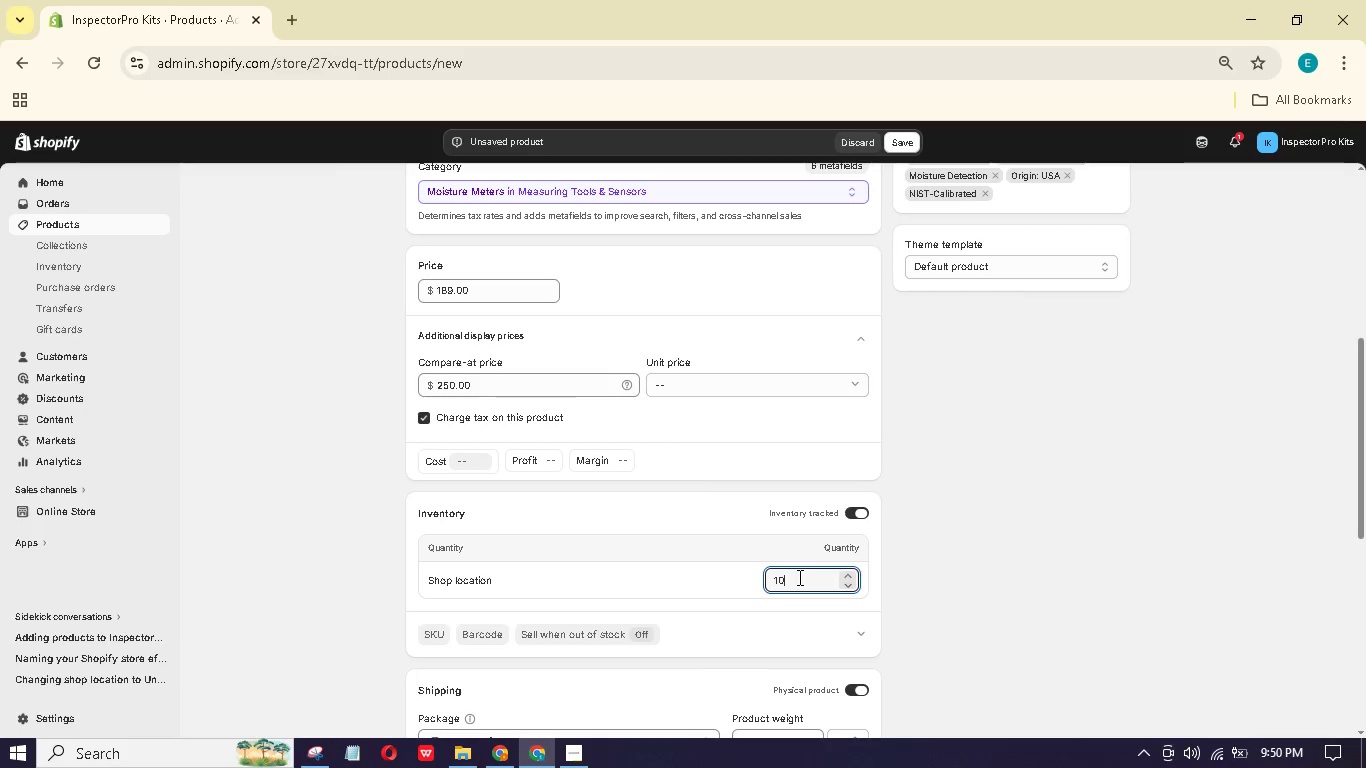 
key(Numpad0)
 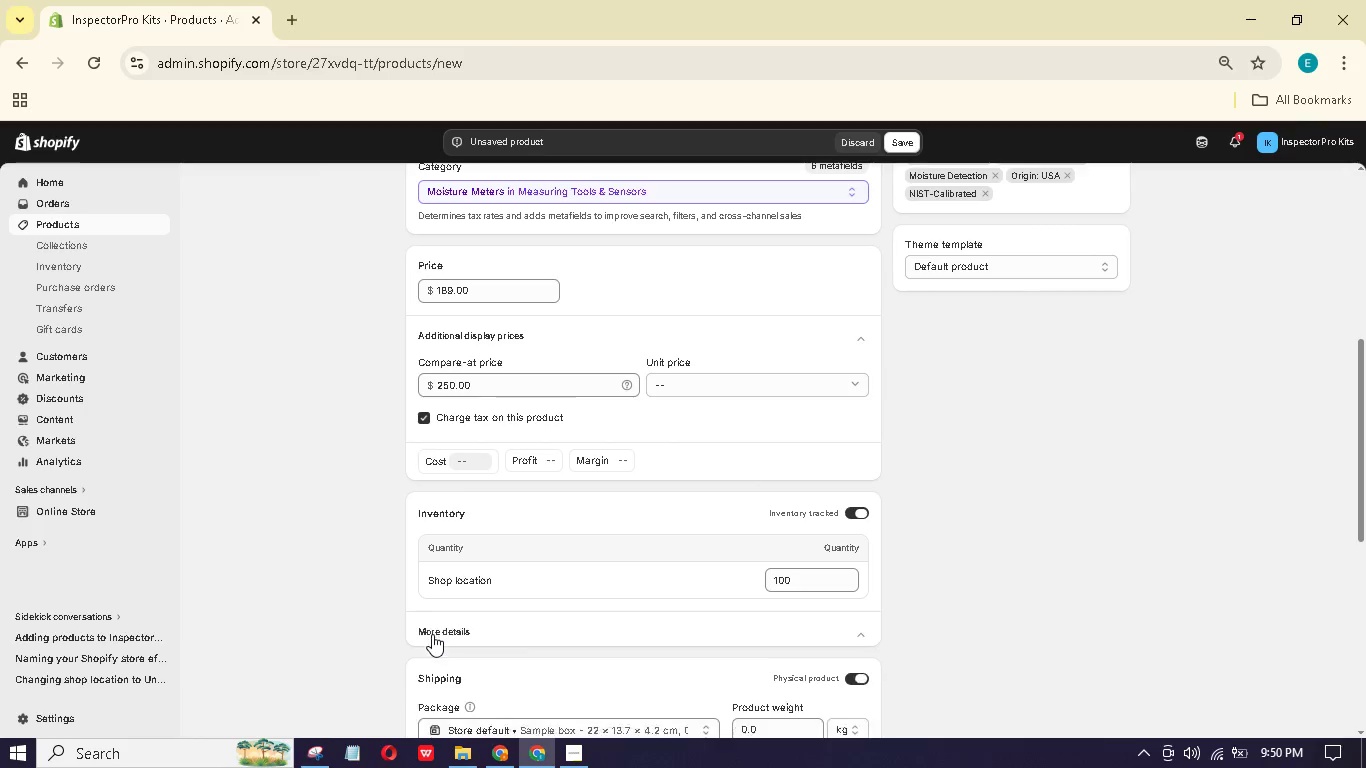 
type(IP-MO-01)
 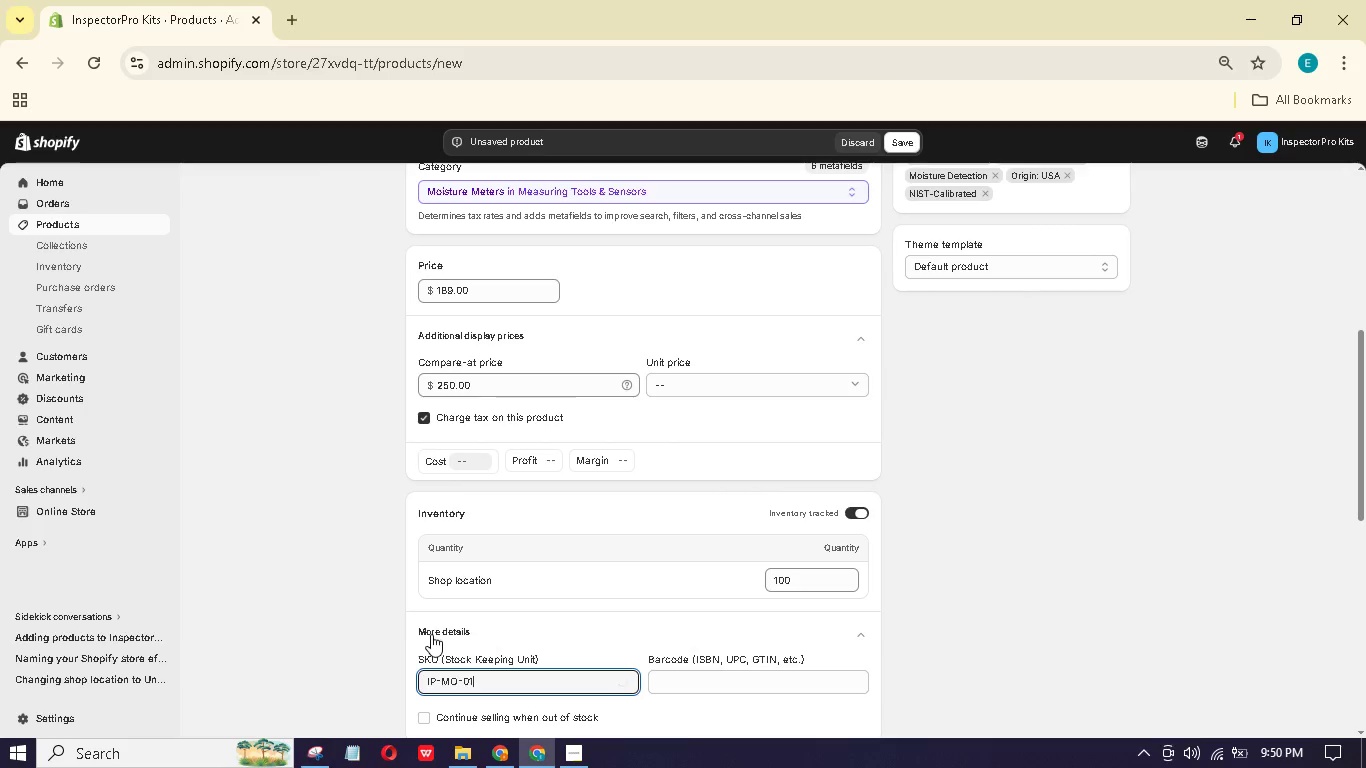 
scroll: coordinate [610, 595], scroll_direction: down, amount: 3.0
 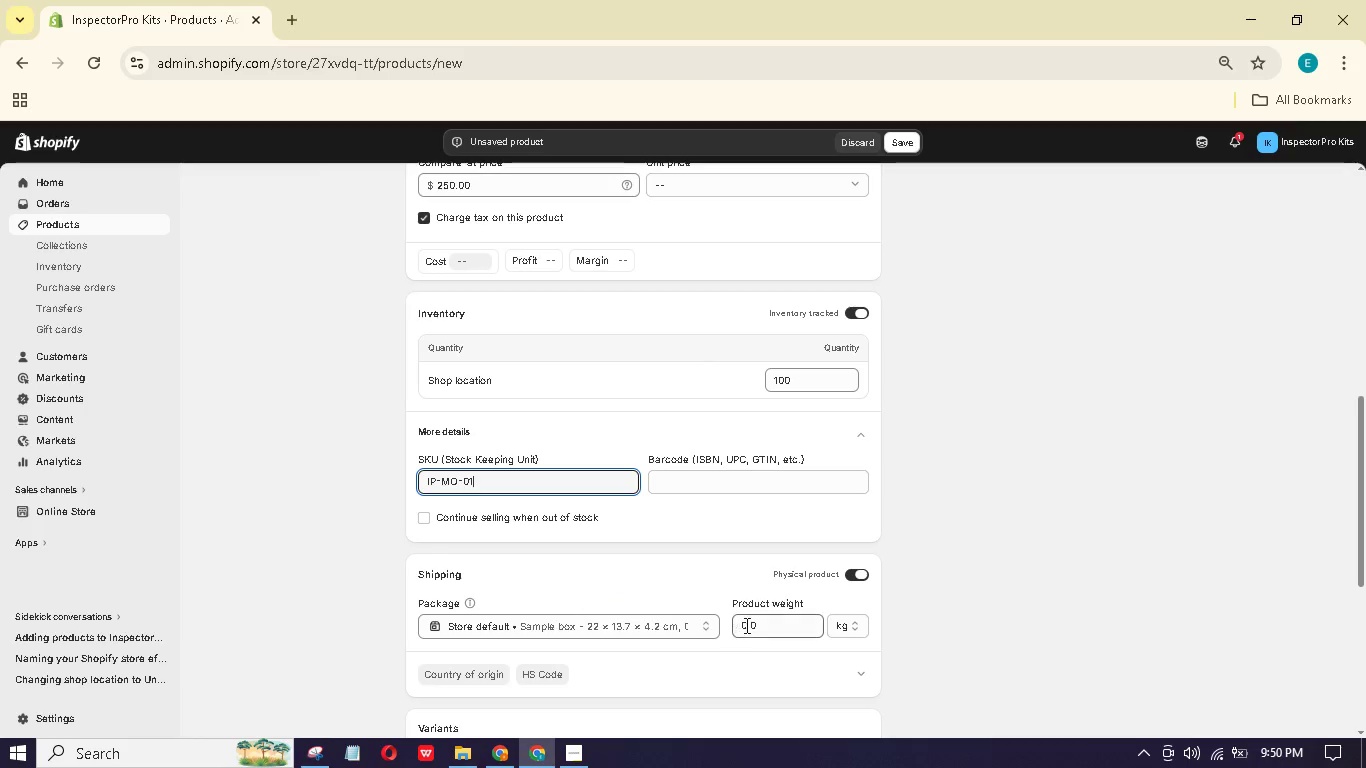 
left_click_drag(start_coordinate=[775, 629], to_coordinate=[735, 619])
 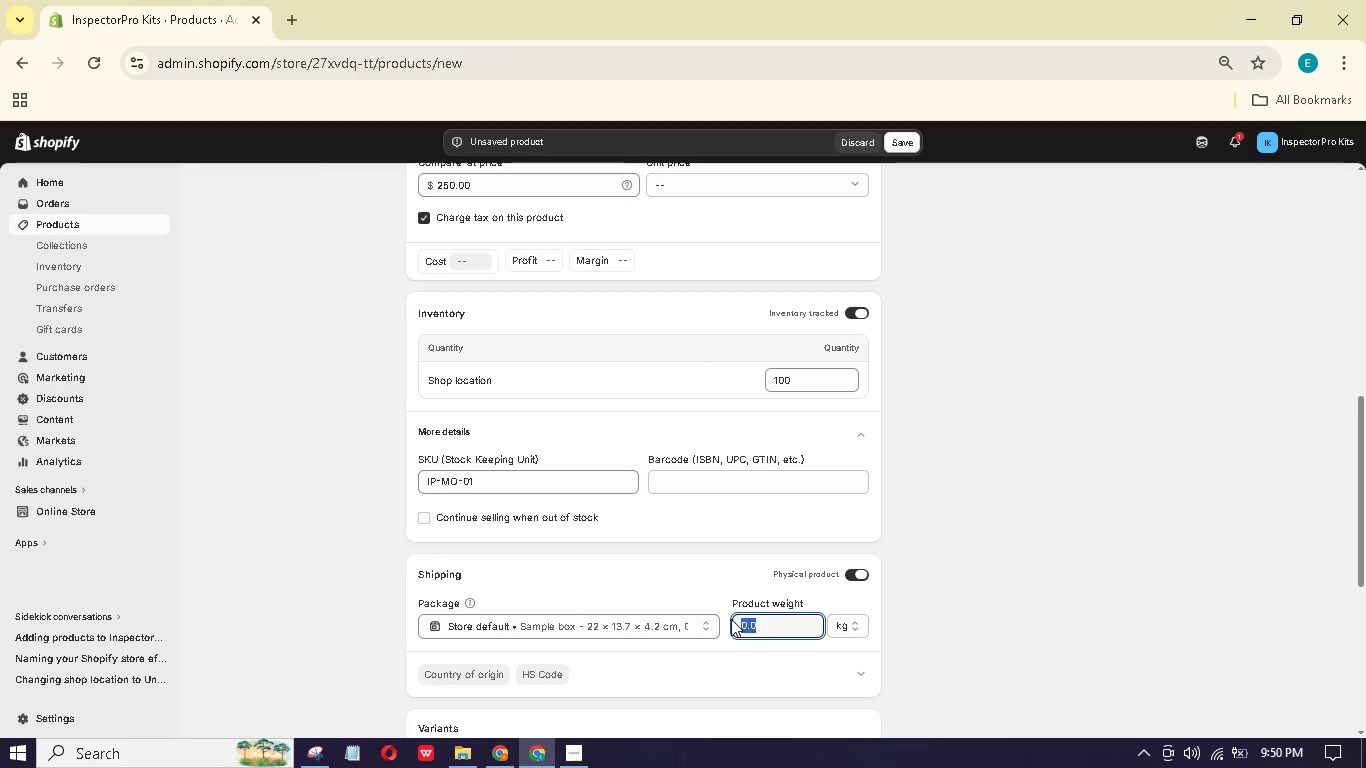 
key(Numpad0)
 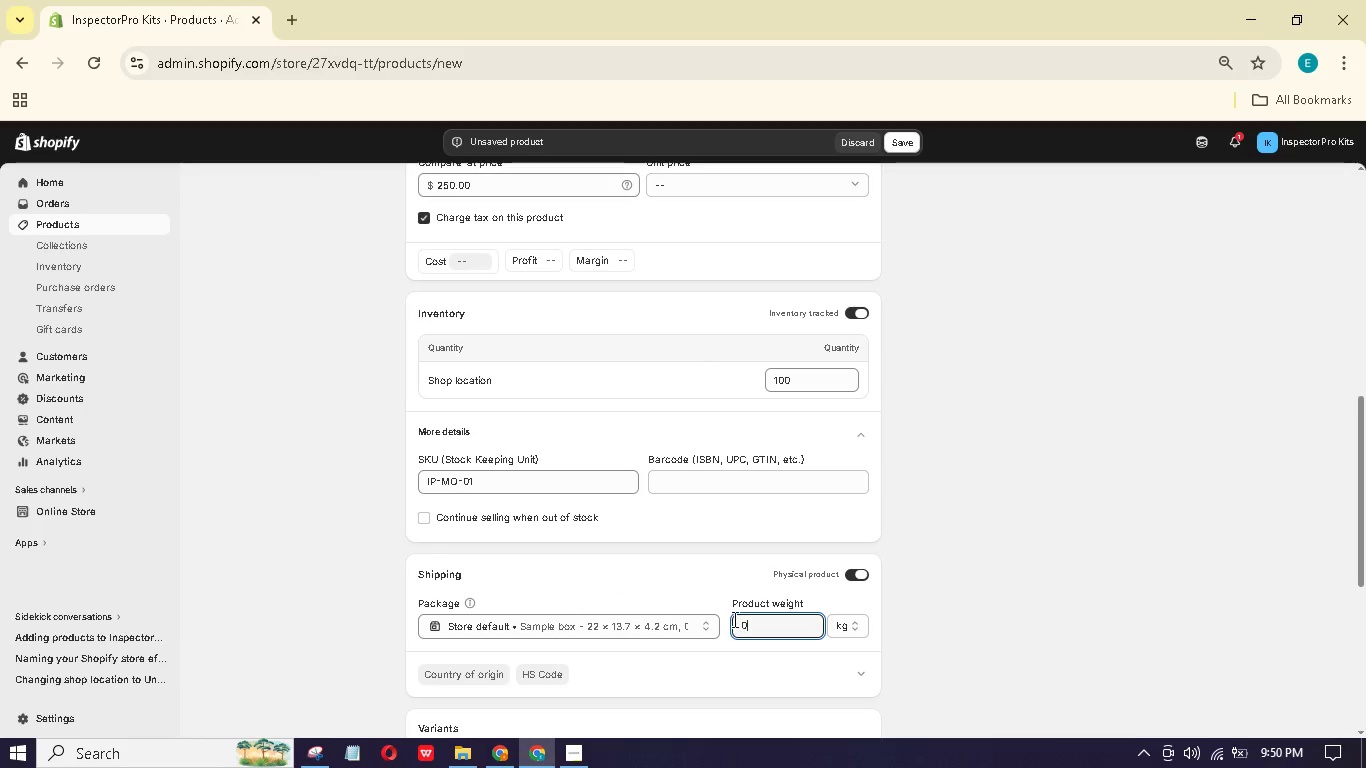 
key(NumpadDecimal)
 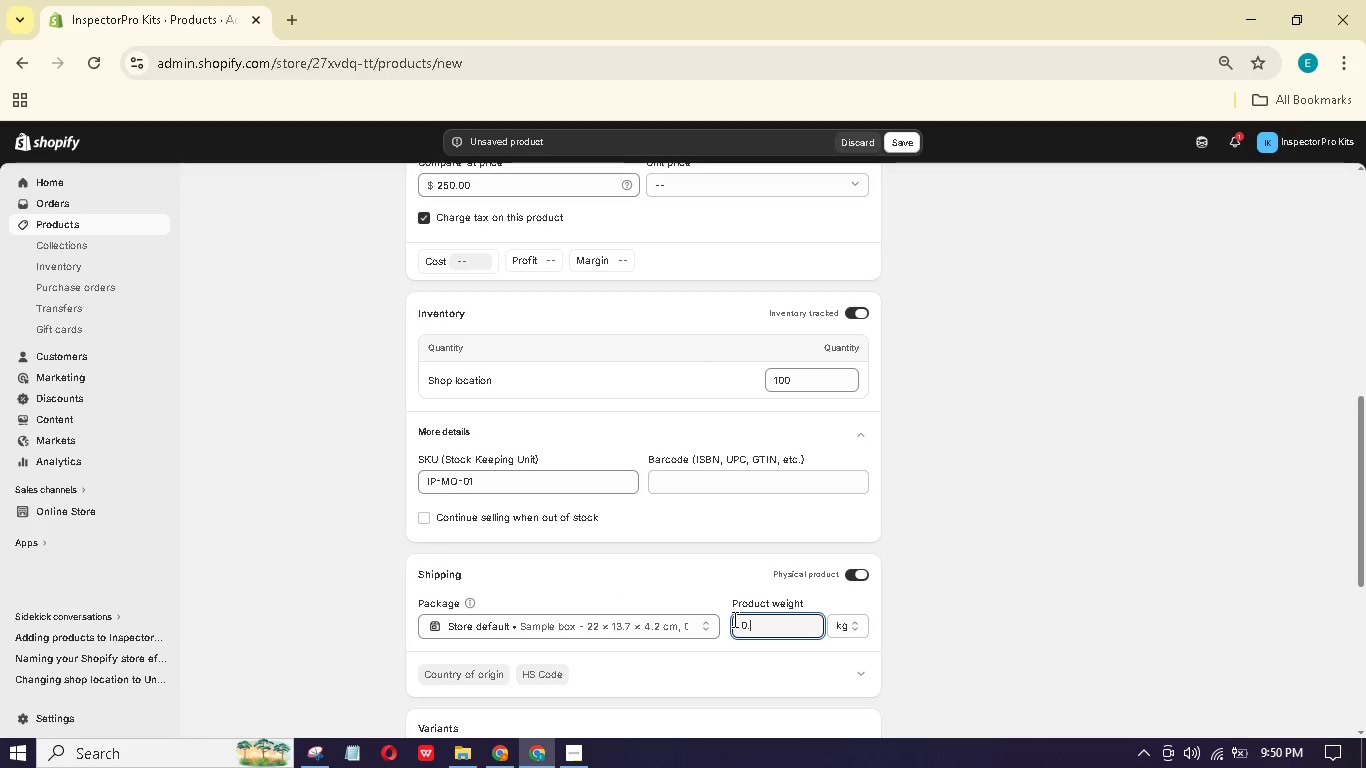 
key(Numpad8)
 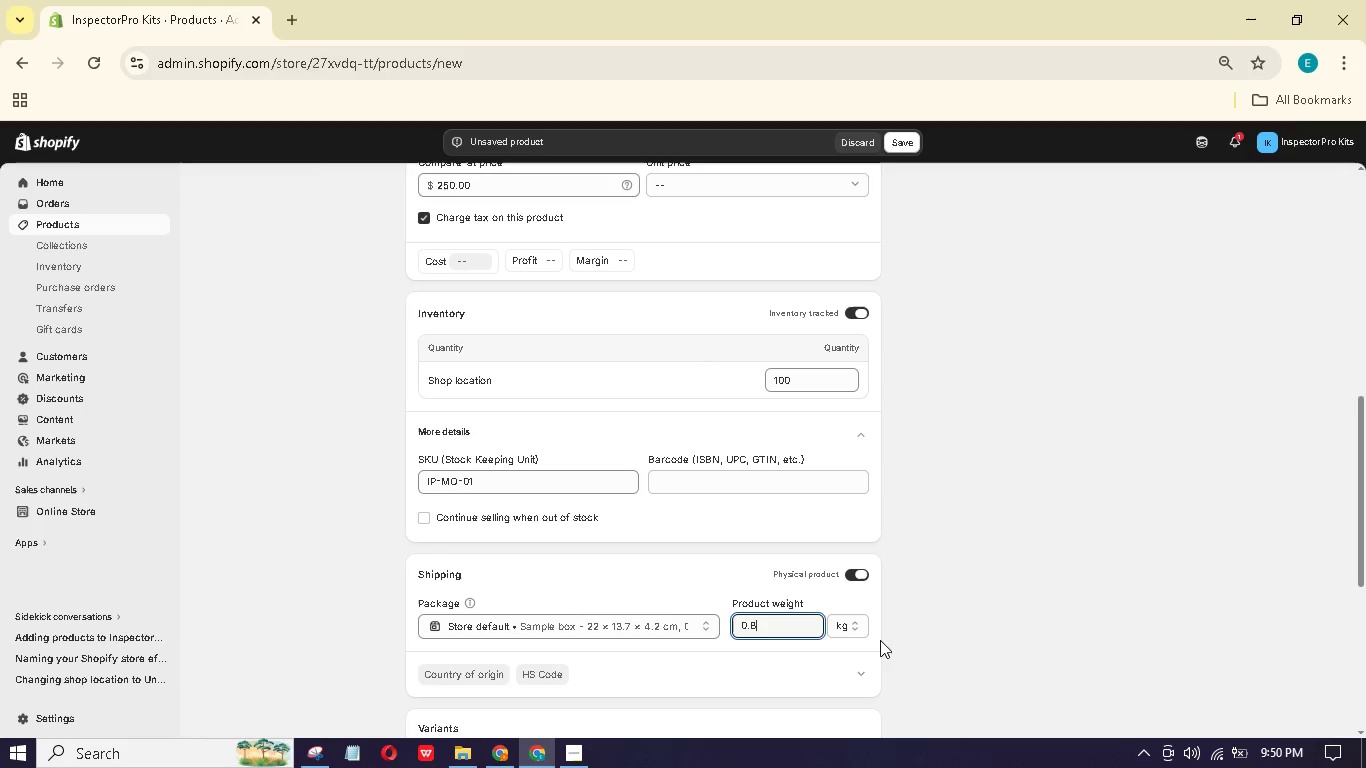 
left_click([844, 620])
 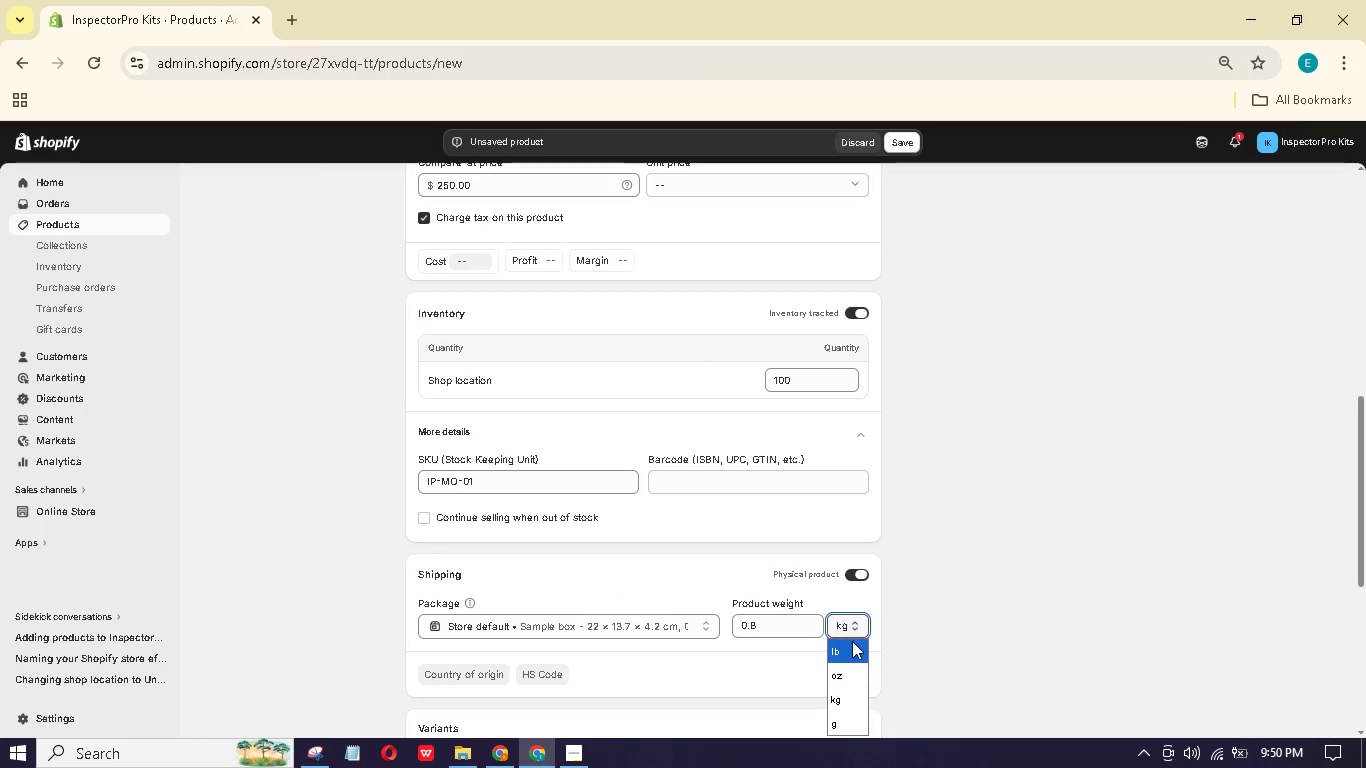 
left_click([841, 648])
 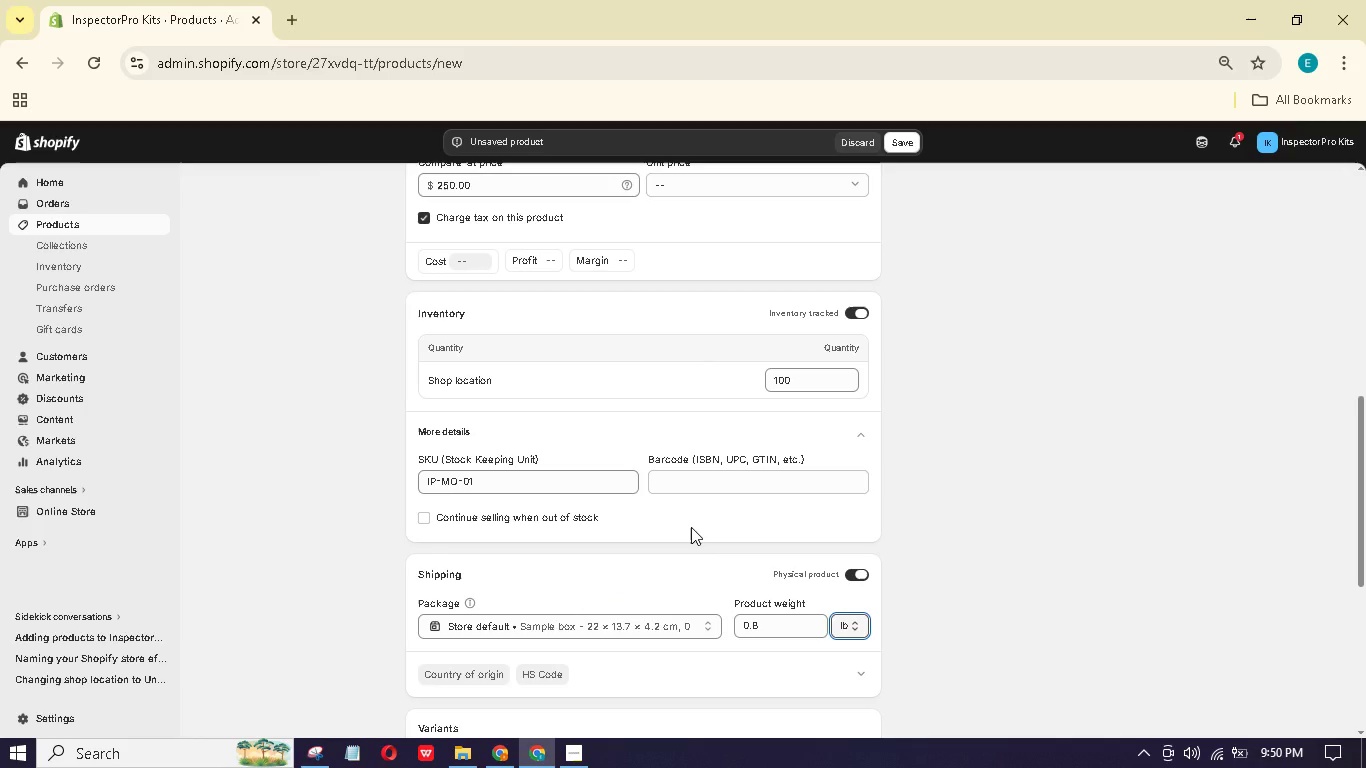 
scroll: coordinate [689, 527], scroll_direction: down, amount: 3.0
 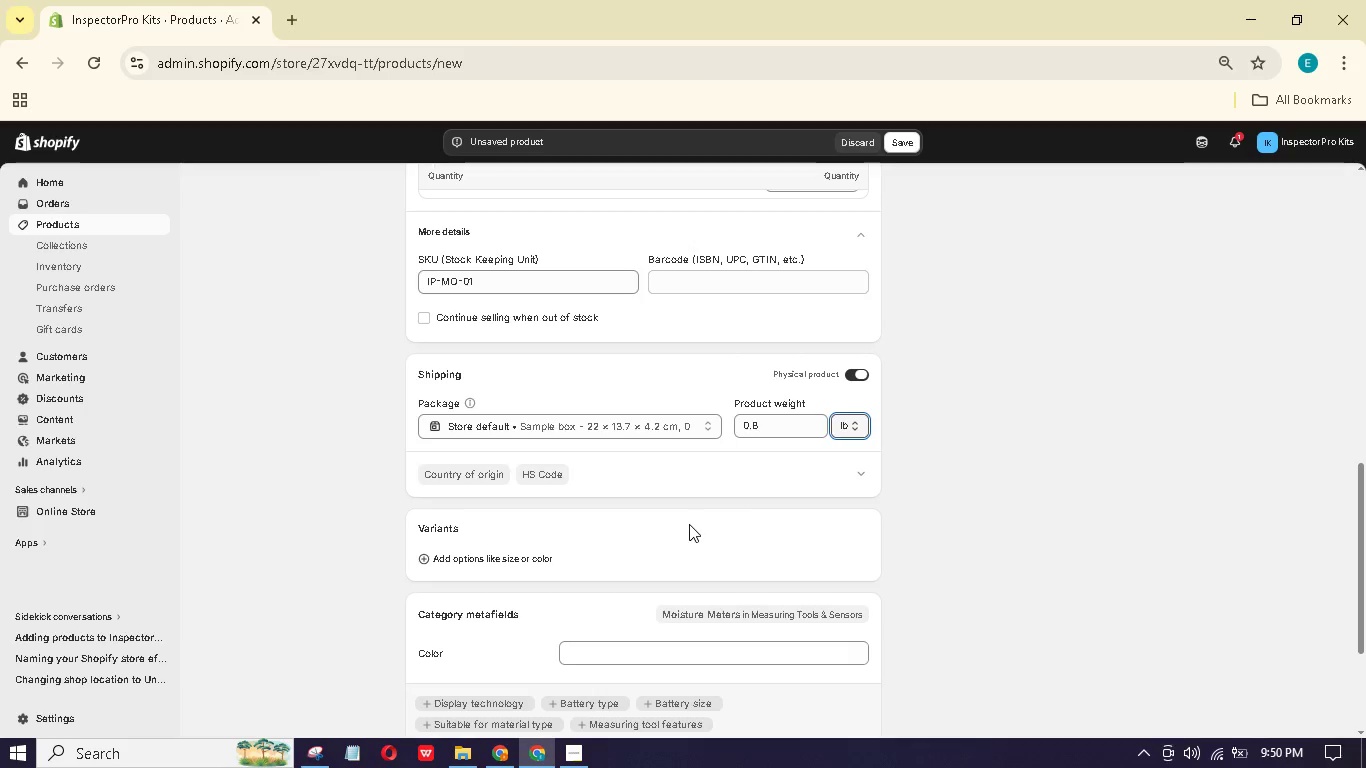 
scroll: coordinate [689, 523], scroll_direction: up, amount: 7.0
 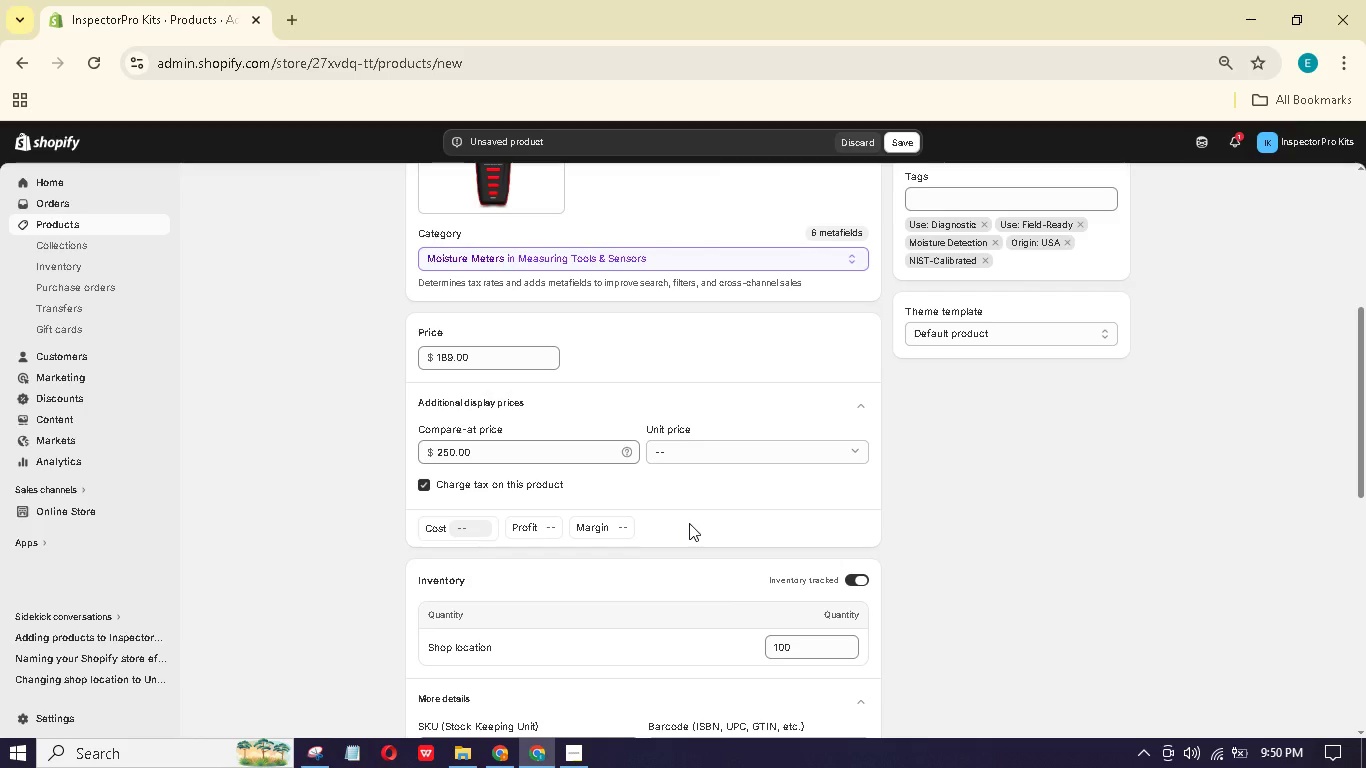 
scroll: coordinate [689, 523], scroll_direction: none, amount: 0.0
 